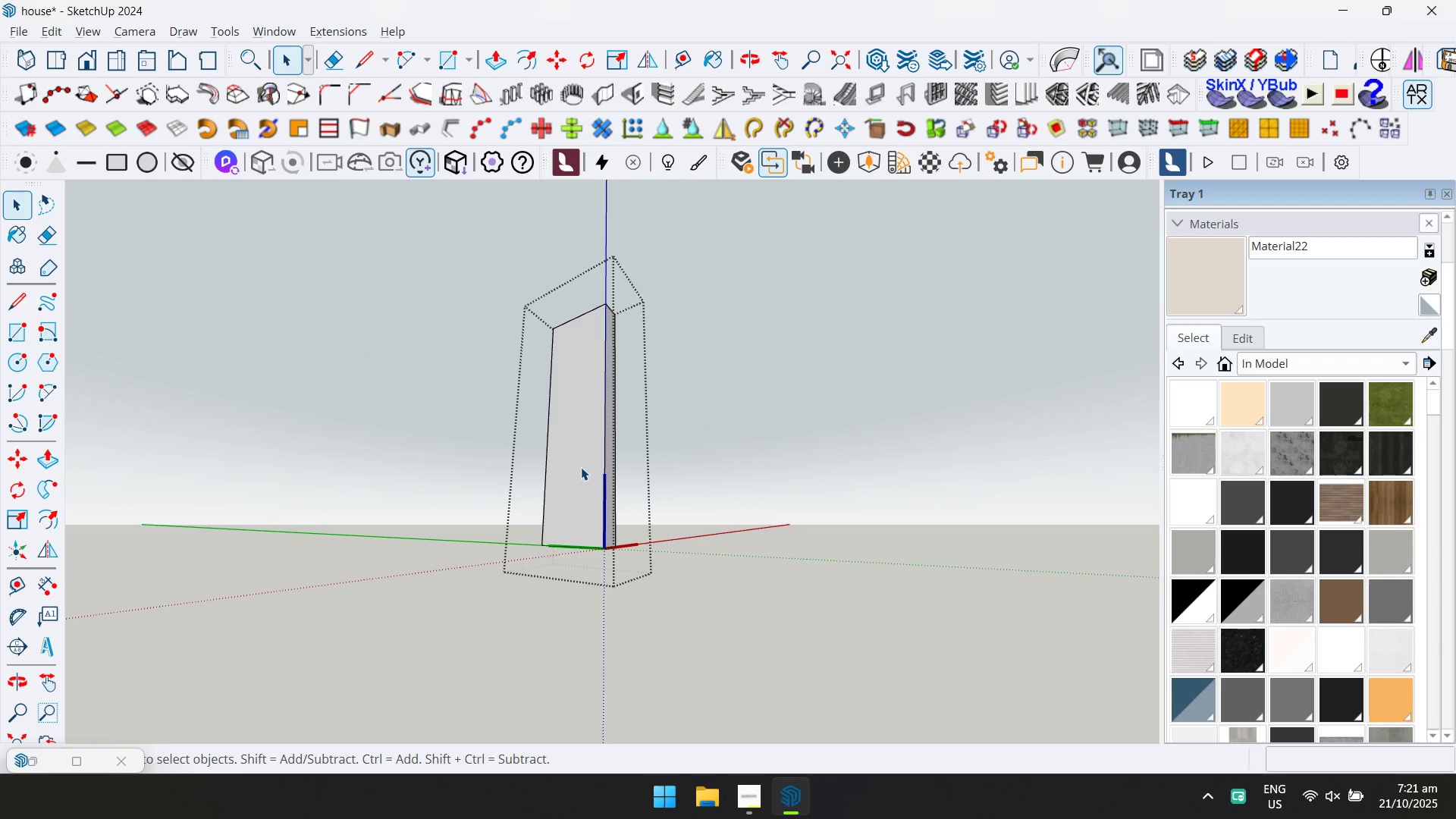 
triple_click([581, 467])
 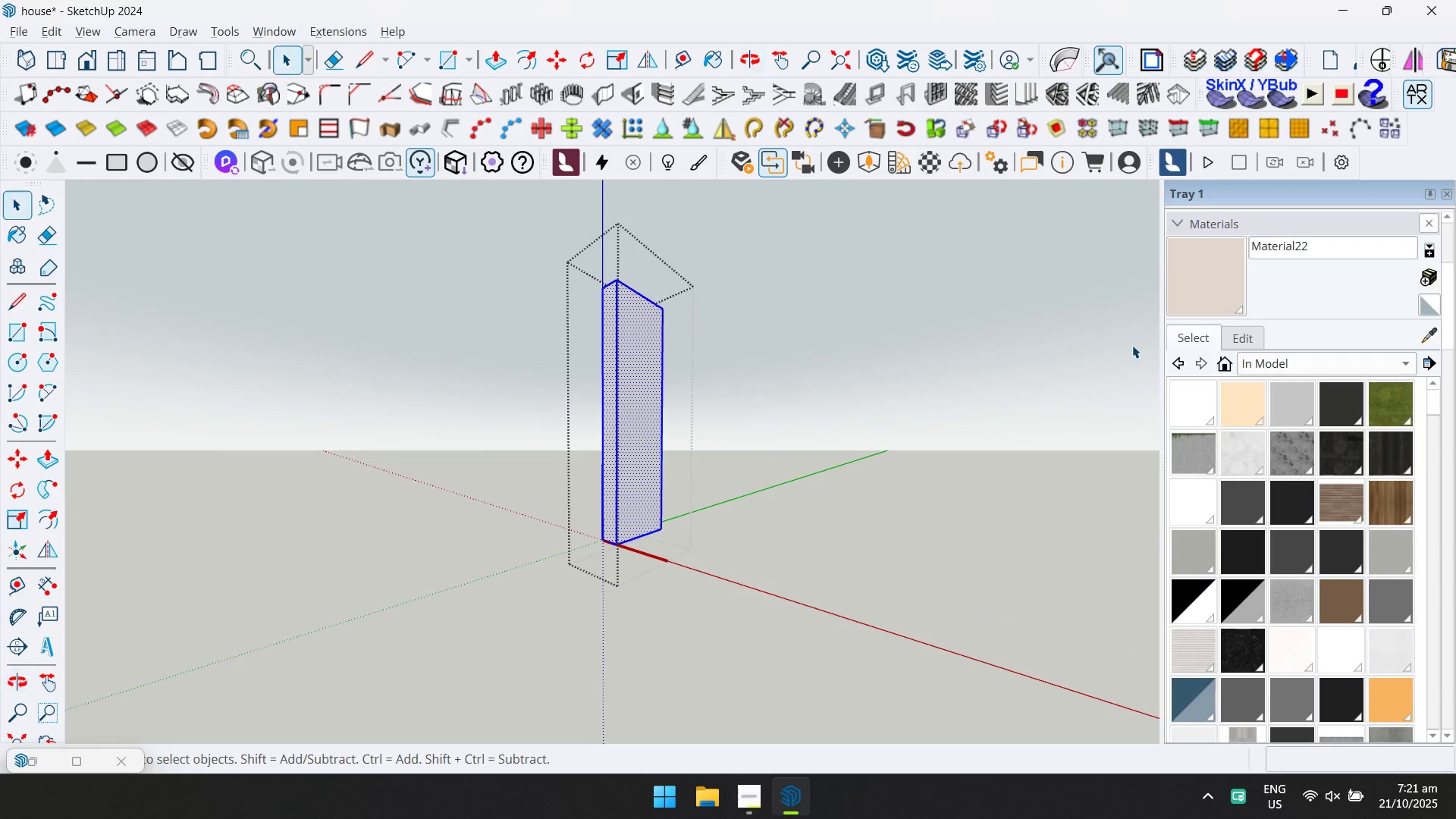 
hold_key(key=ControlLeft, duration=0.54)
double_click([618, 352])
 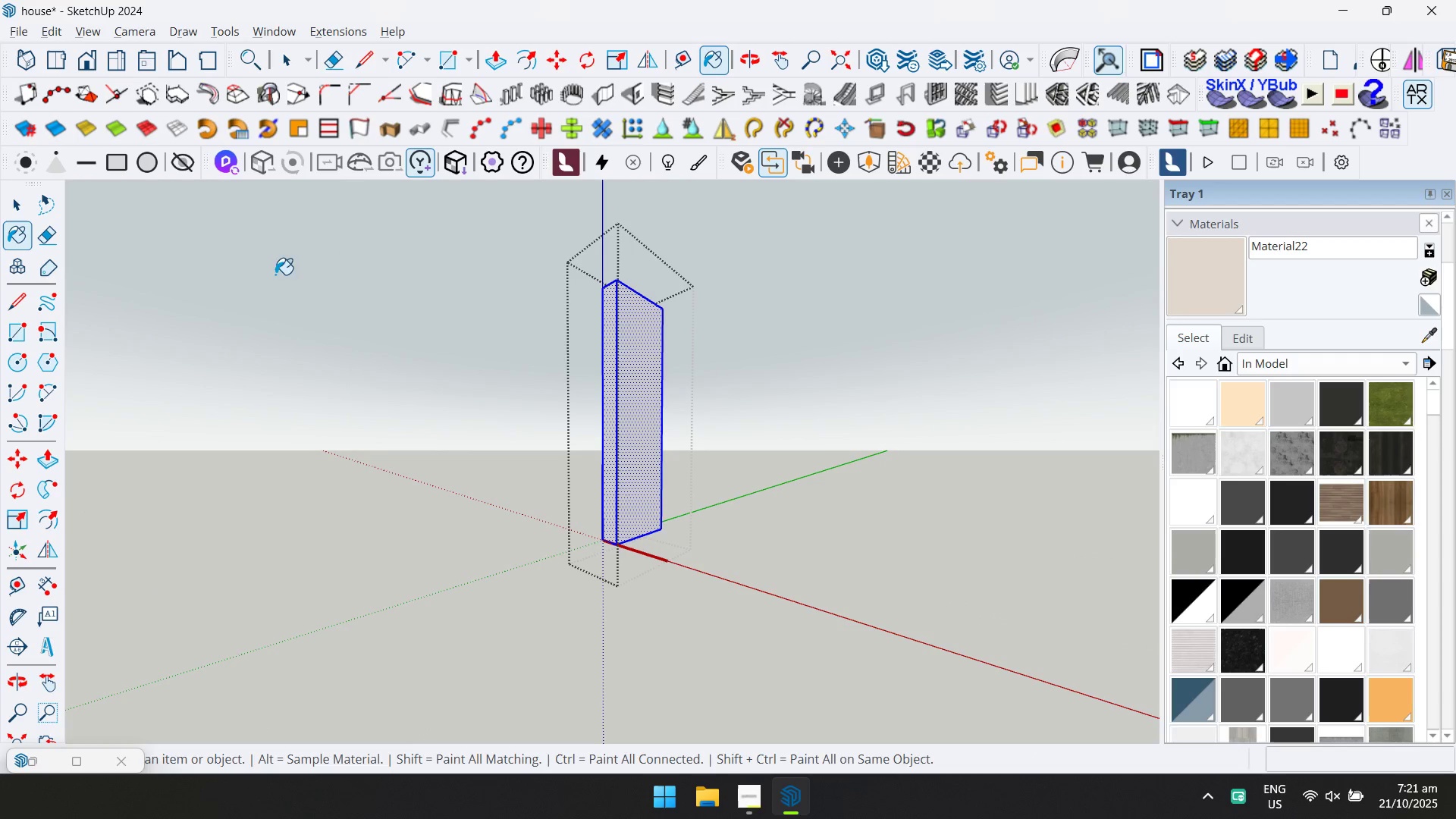 
hold_key(key=ControlLeft, duration=0.67)
left_click([622, 370])
 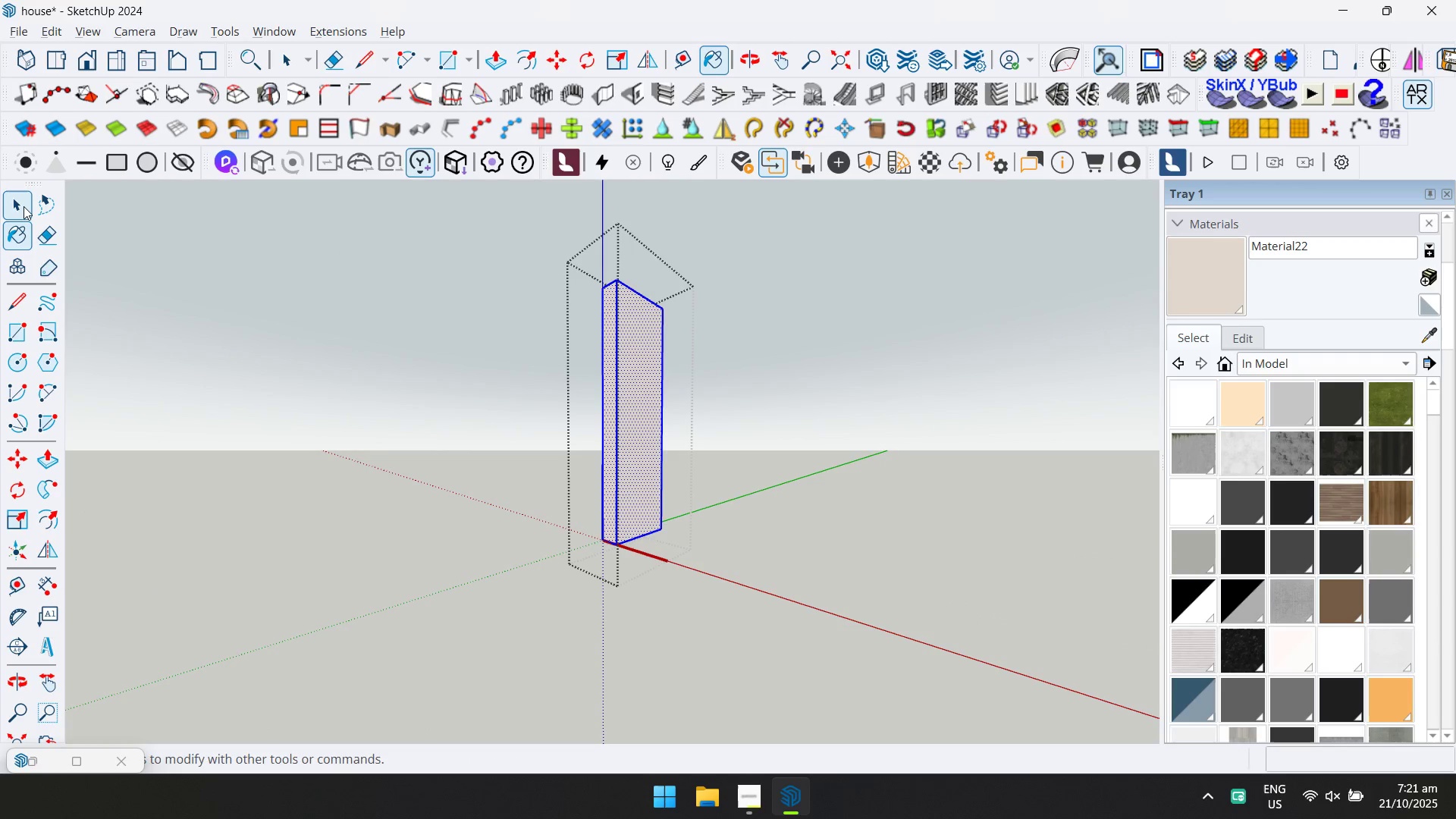 
left_click([22, 206])
 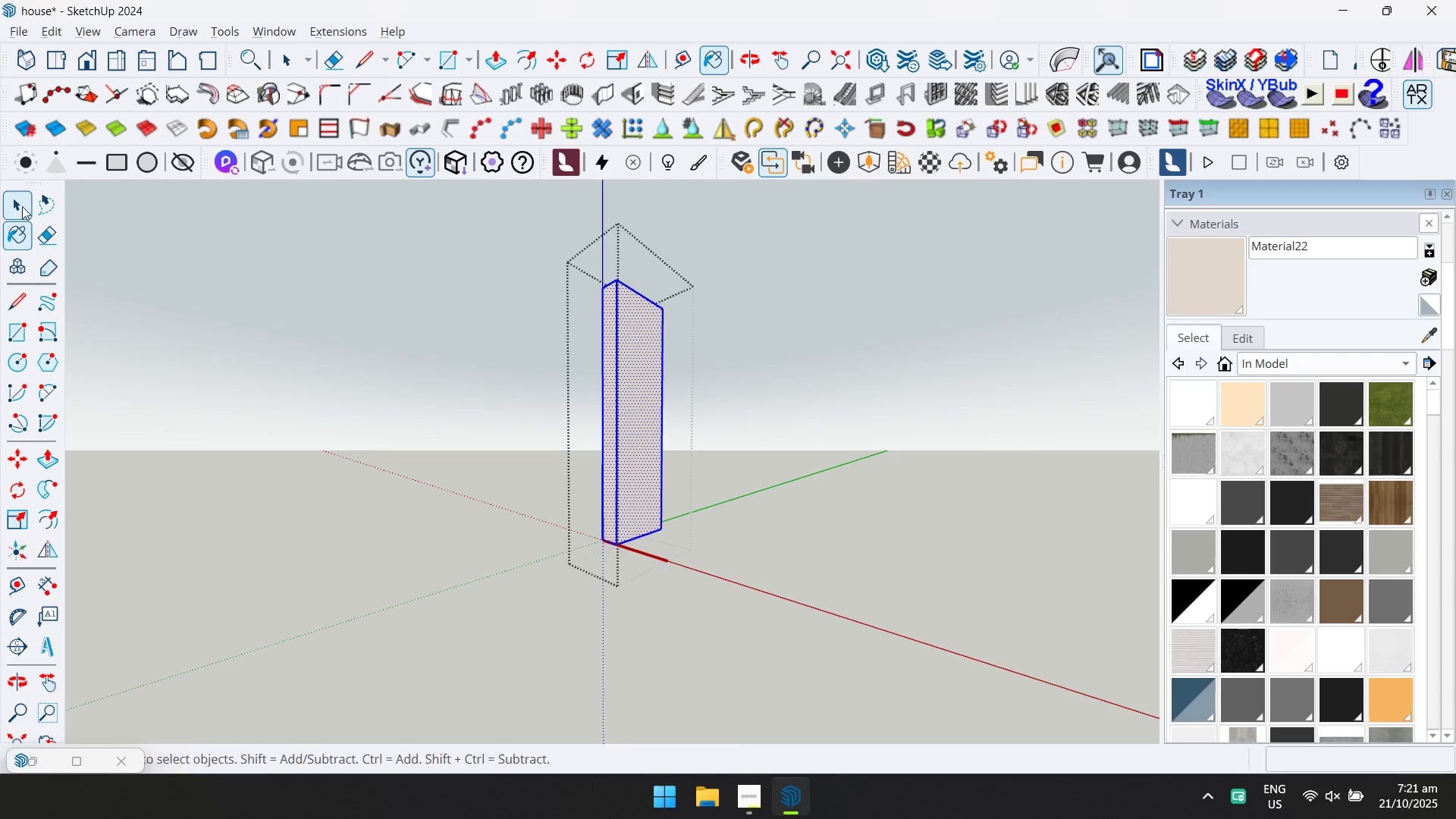 
key(Escape)
 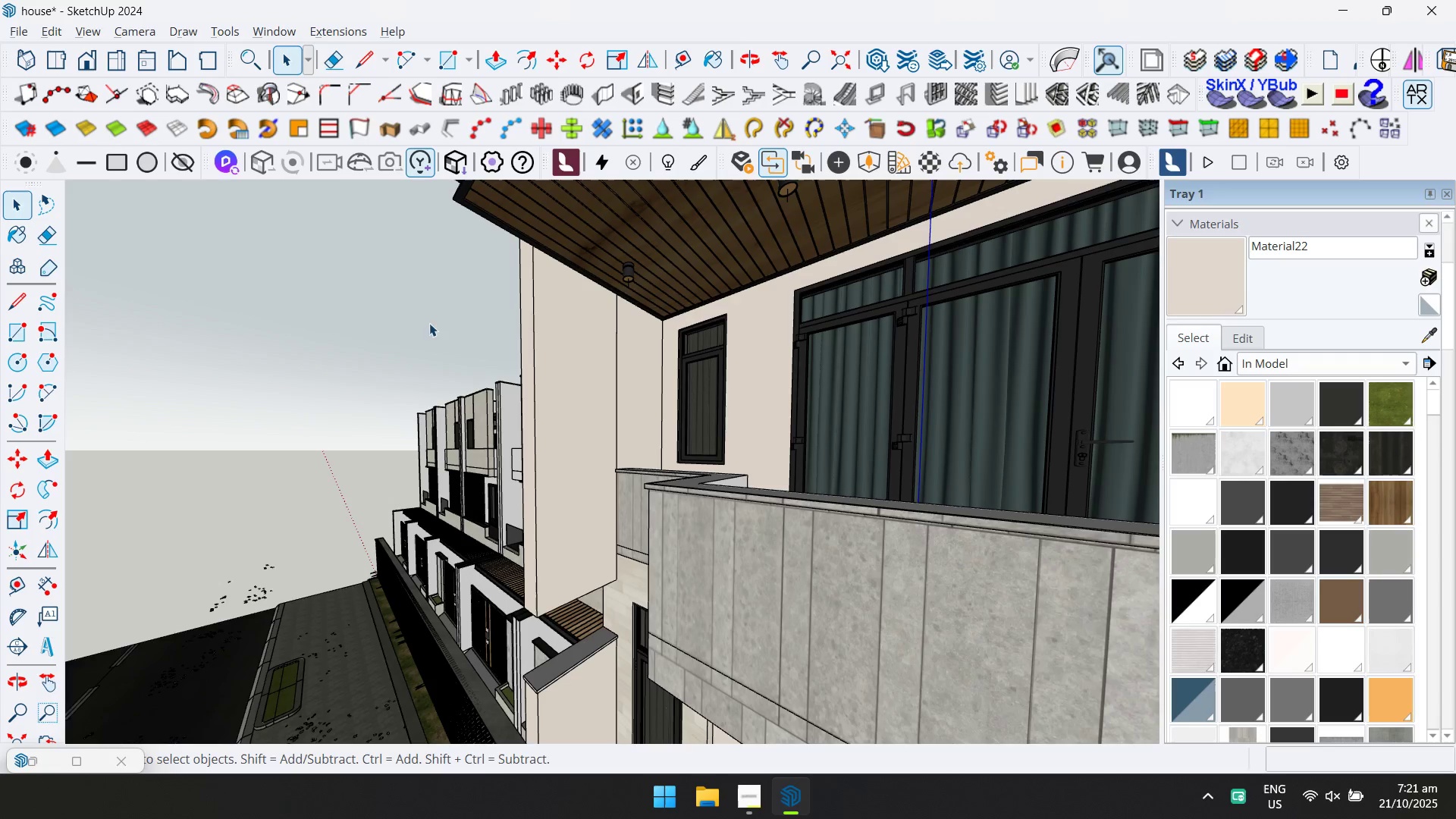 
key(Escape)
 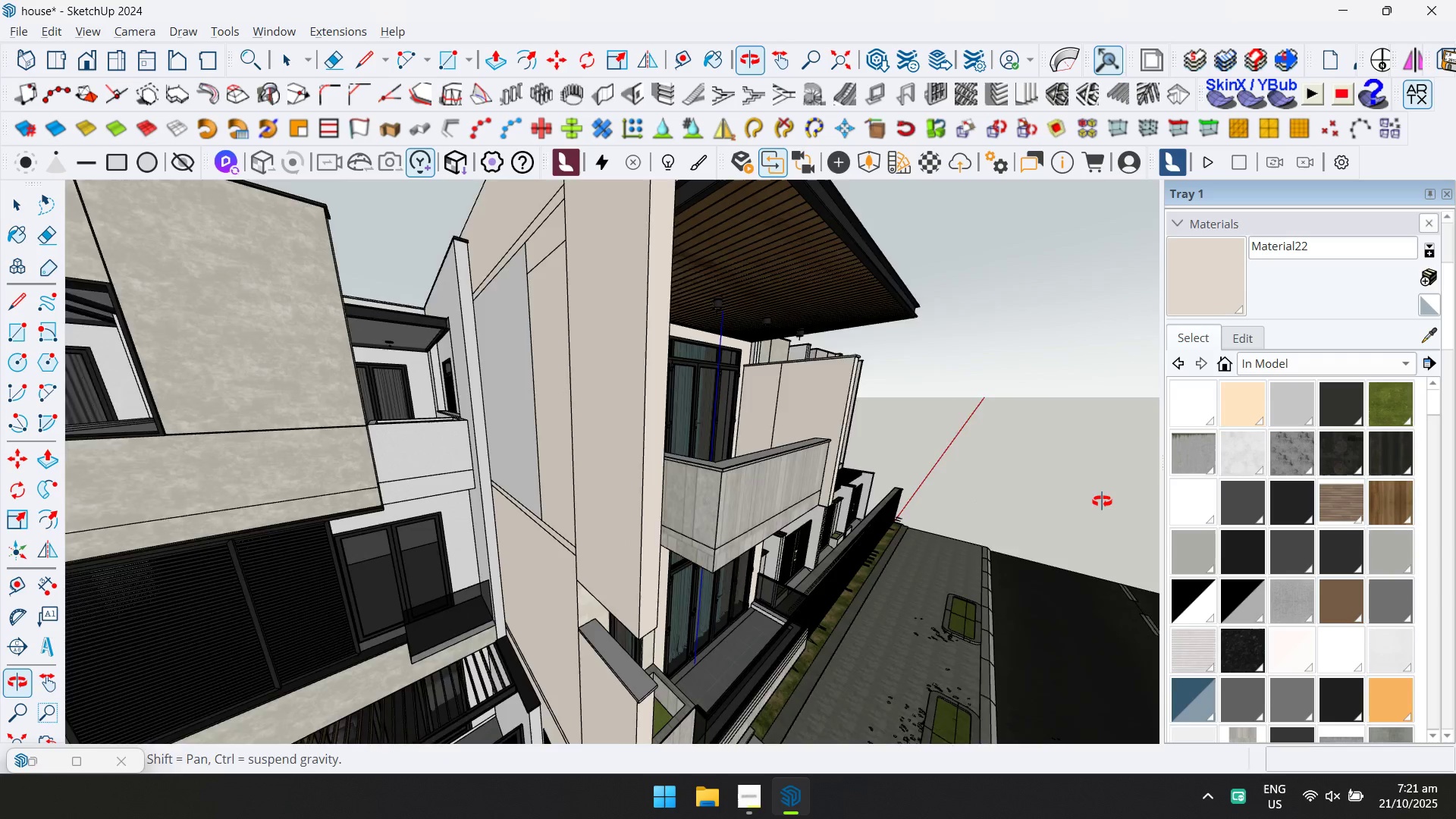 
key(Escape)
 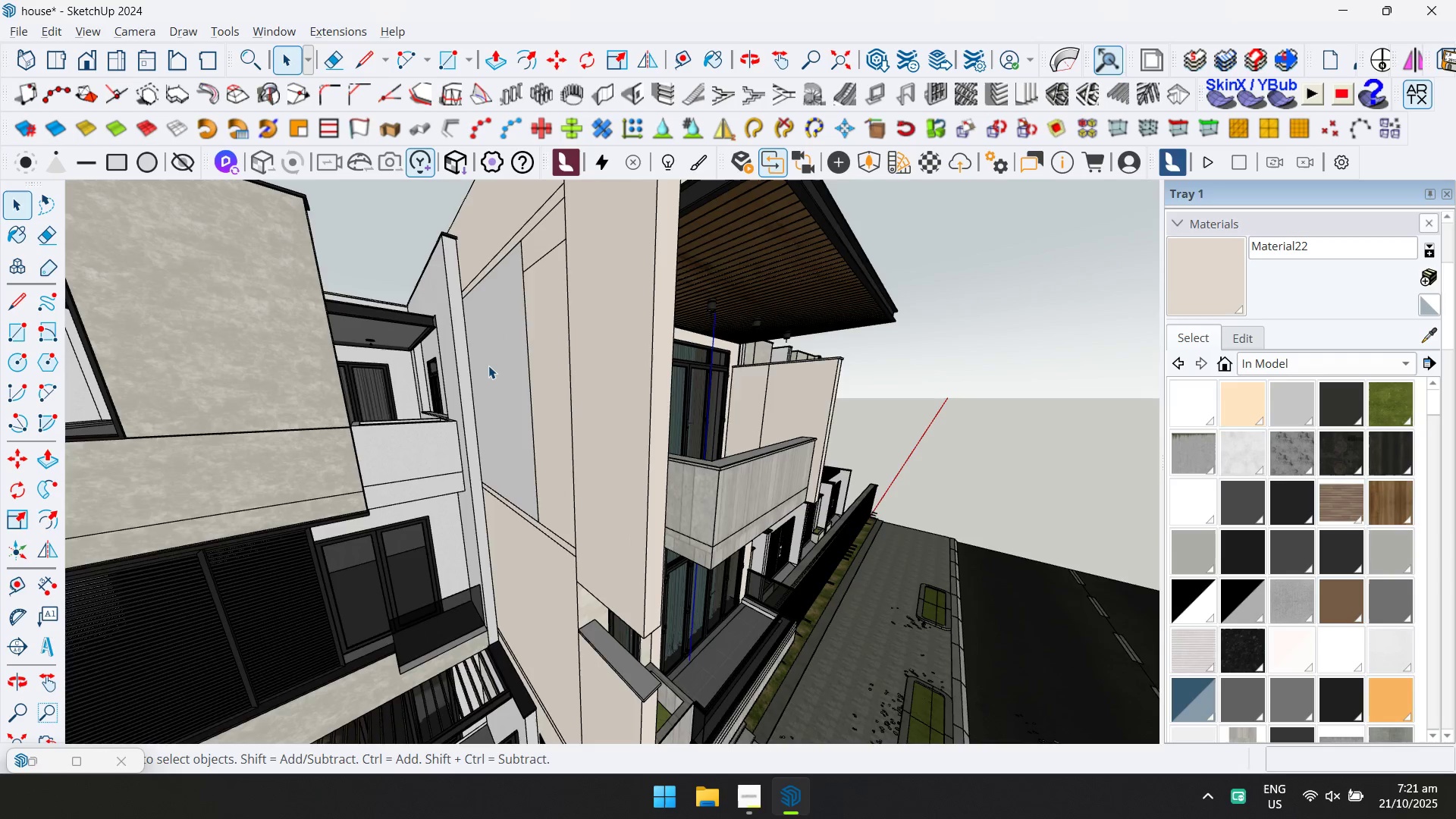 
double_click([488, 366])
 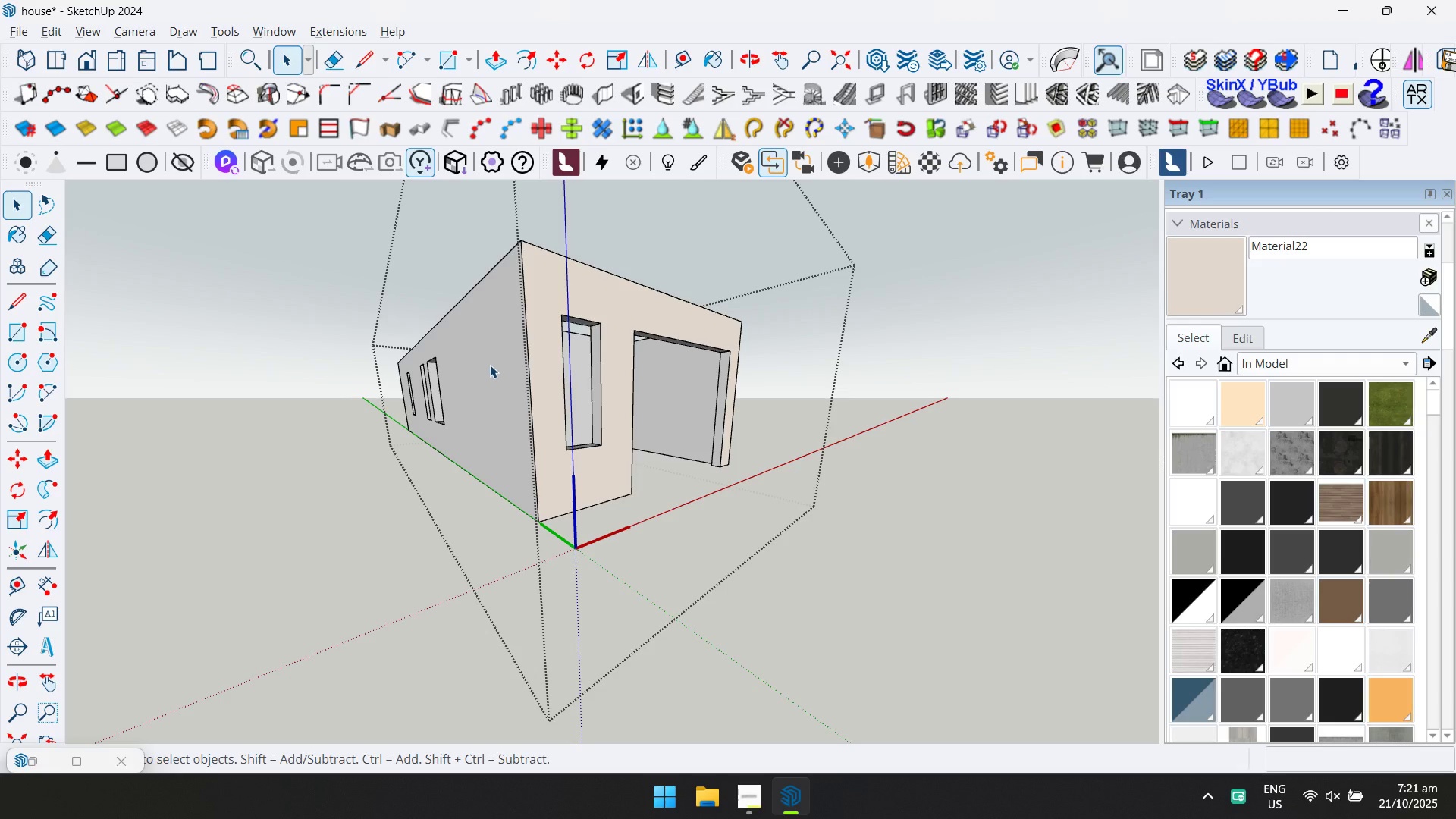 
triple_click([490, 365])
 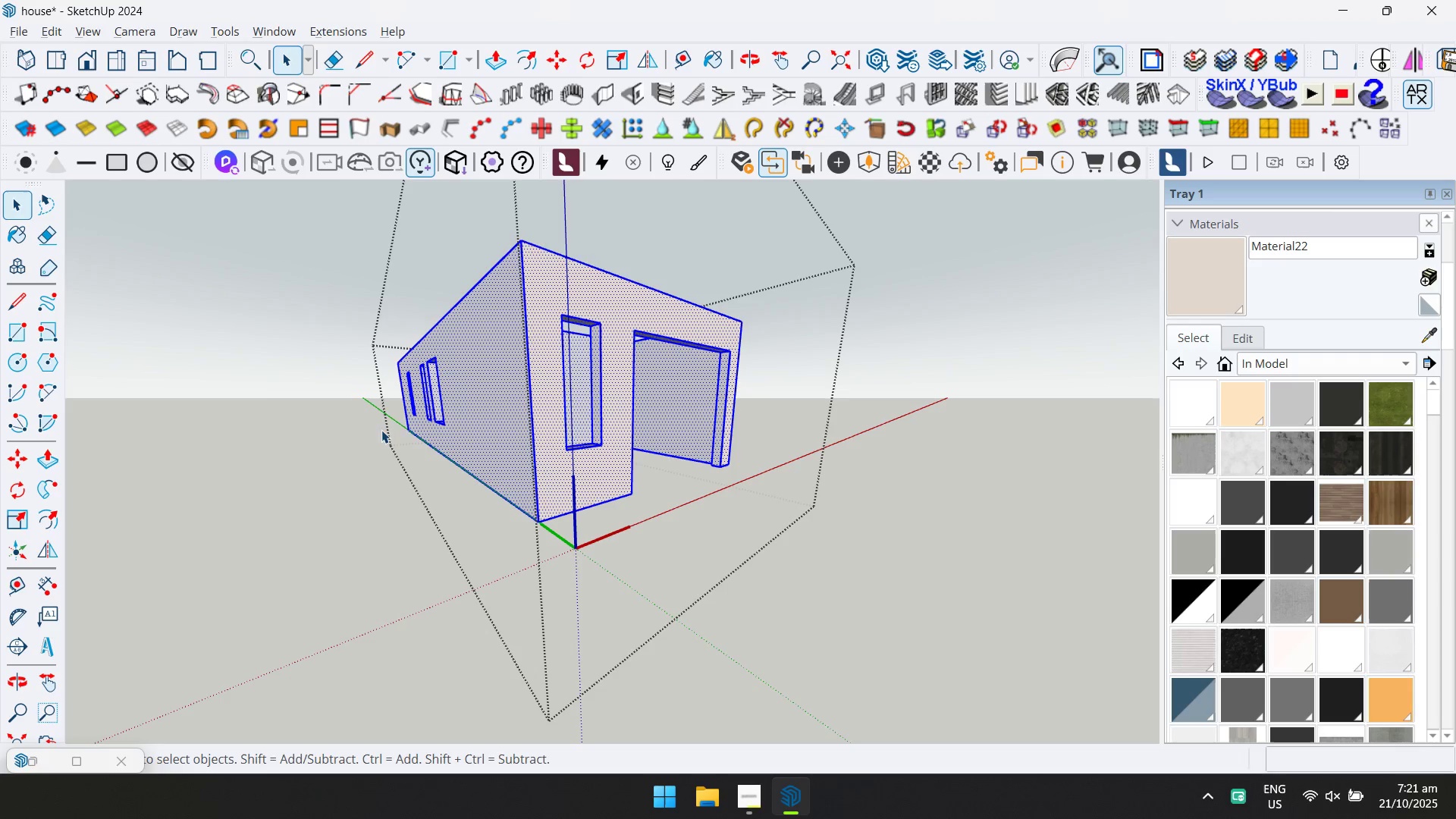 
left_click([471, 378])
 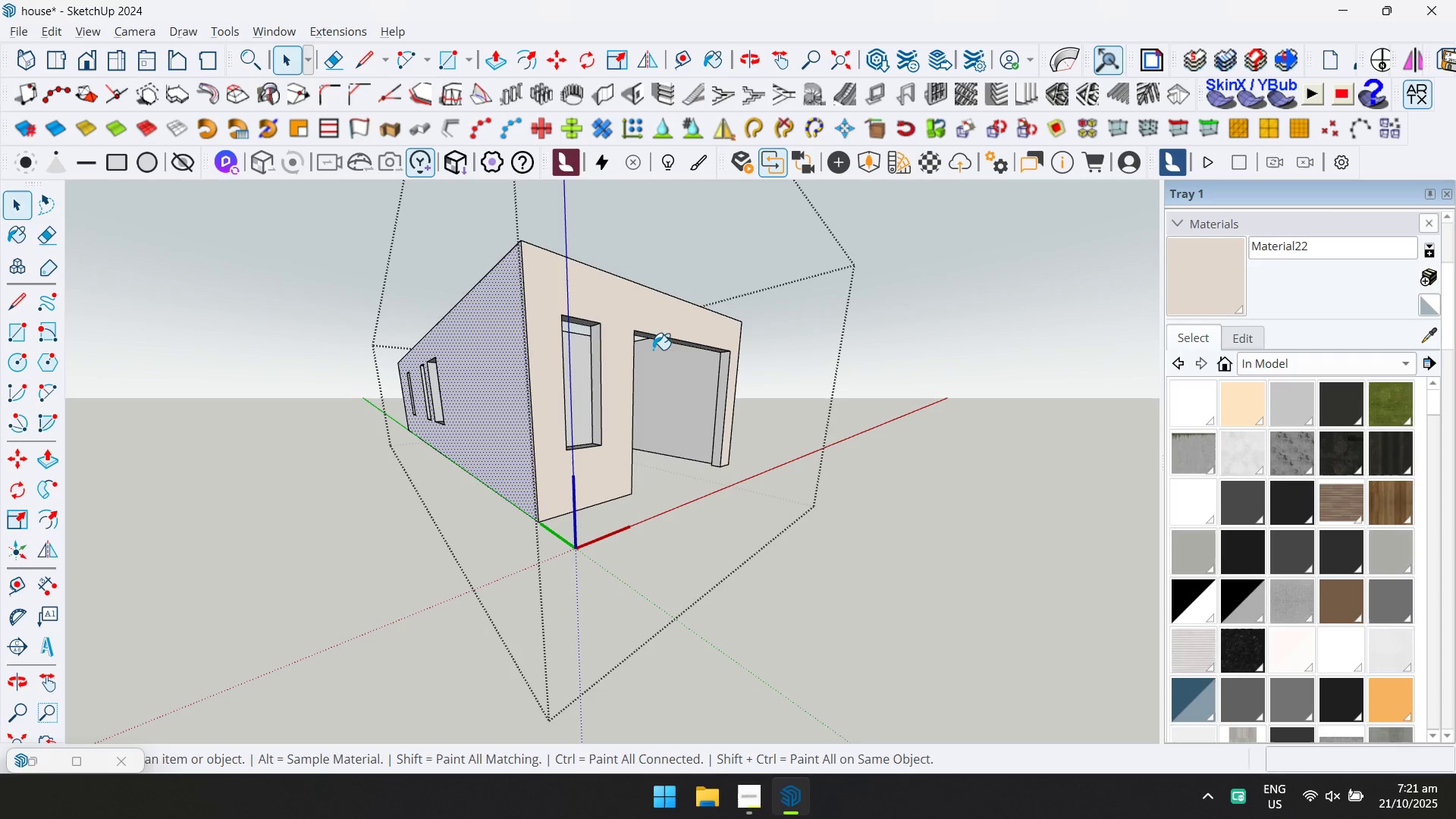 
double_click([471, 358])
 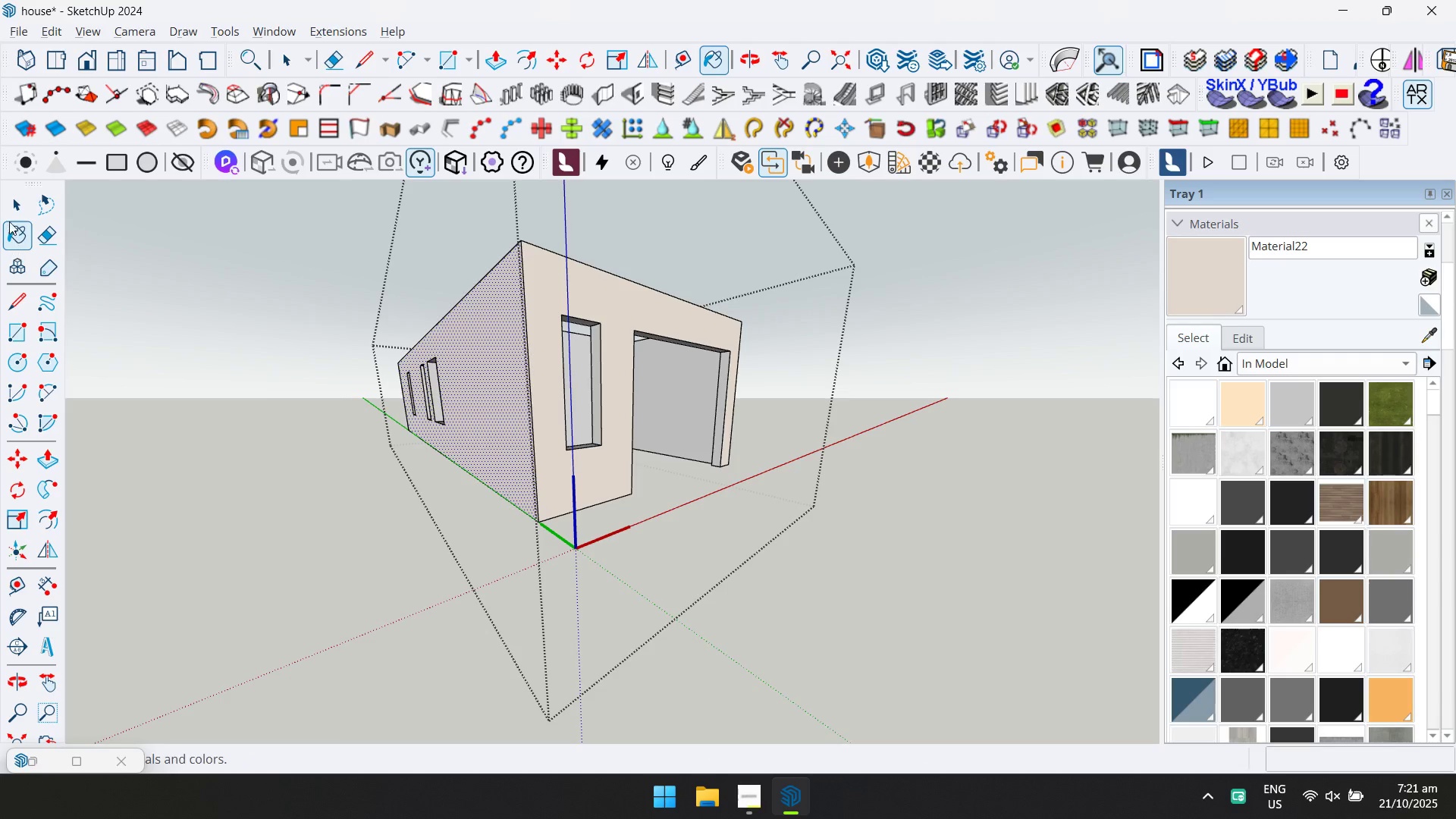 
left_click([9, 204])
 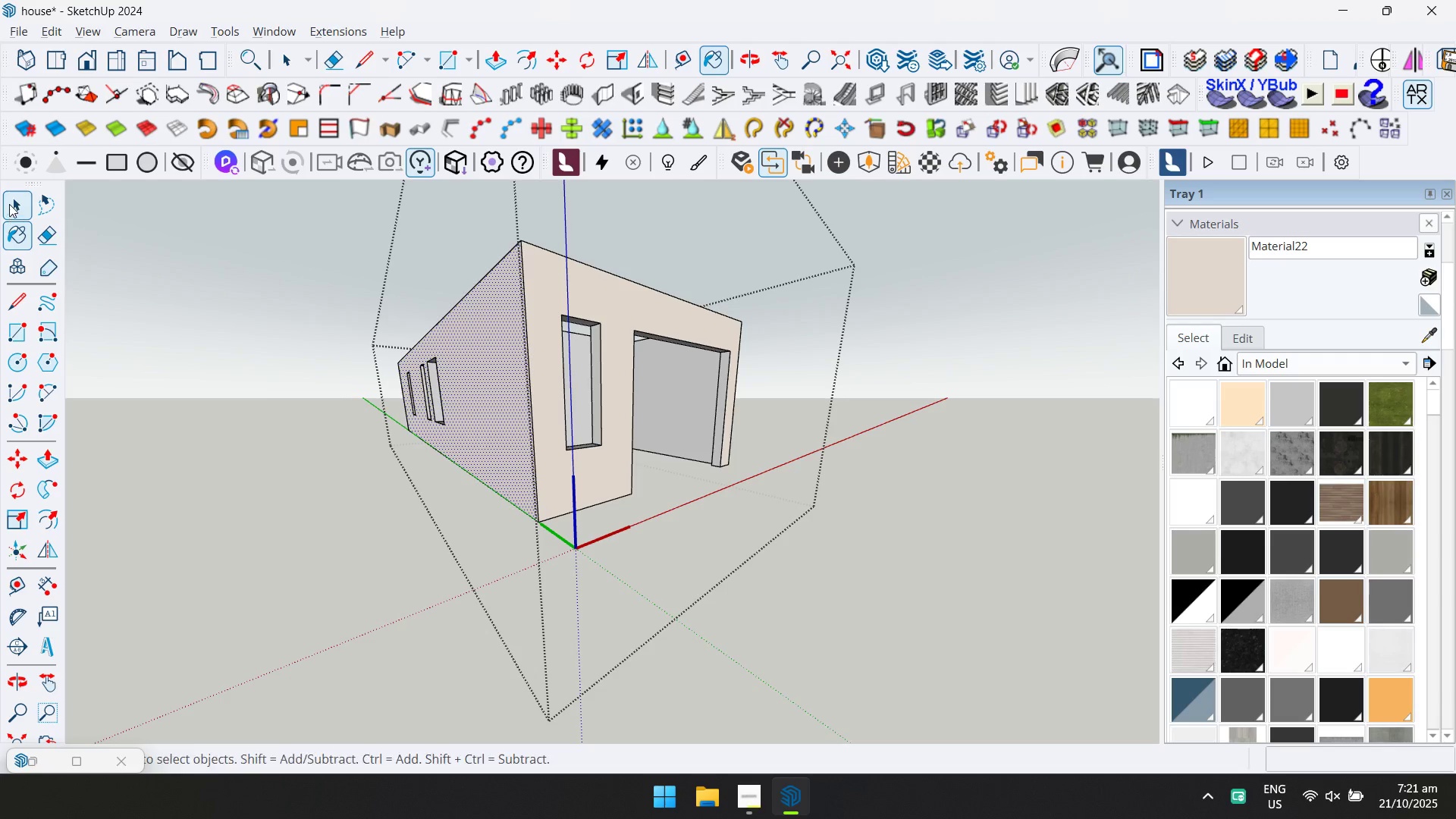 
key(Escape)
 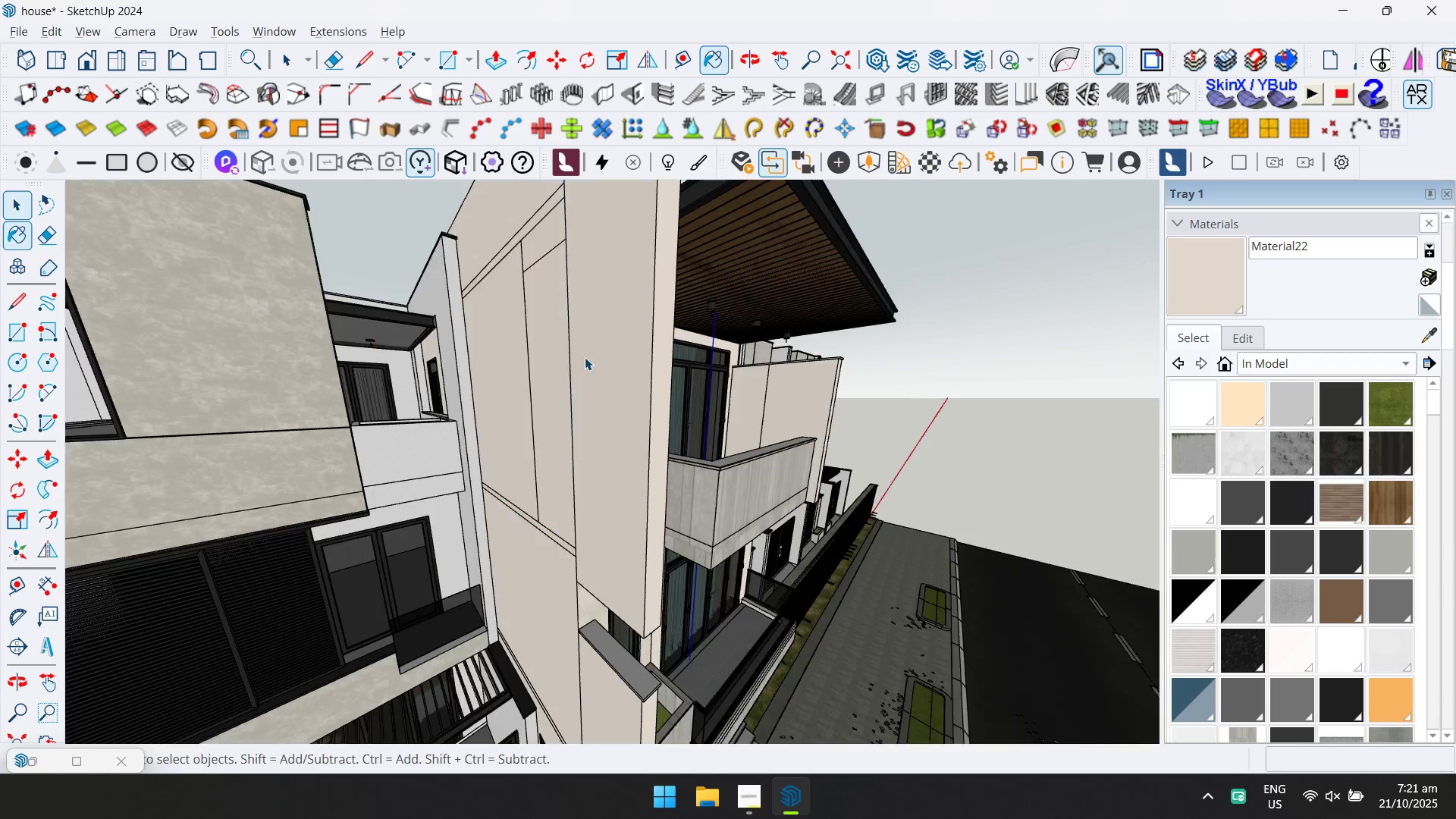 
key(Escape)
 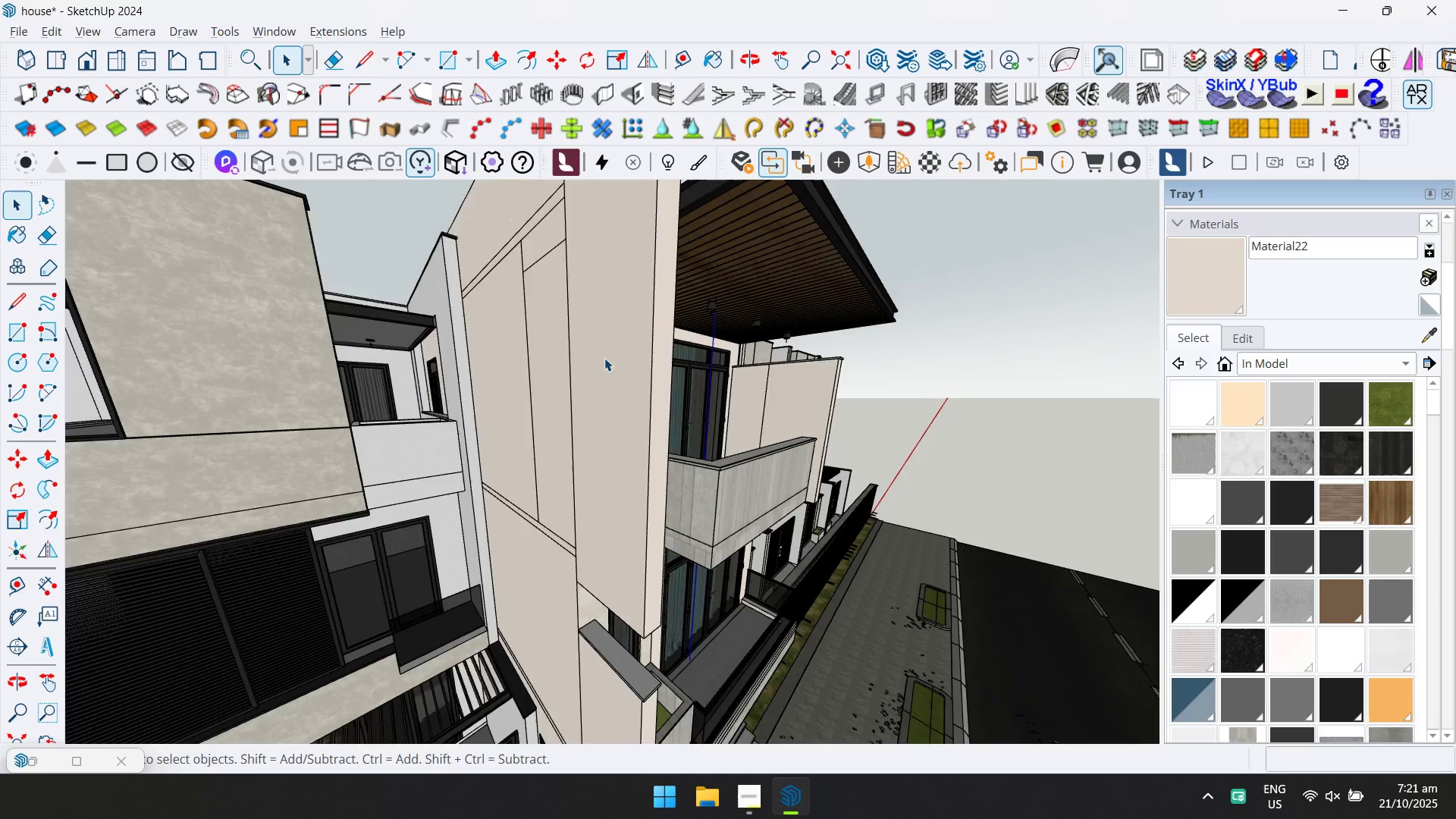 
scroll: coordinate [612, 360], scroll_direction: down, amount: 13.0
 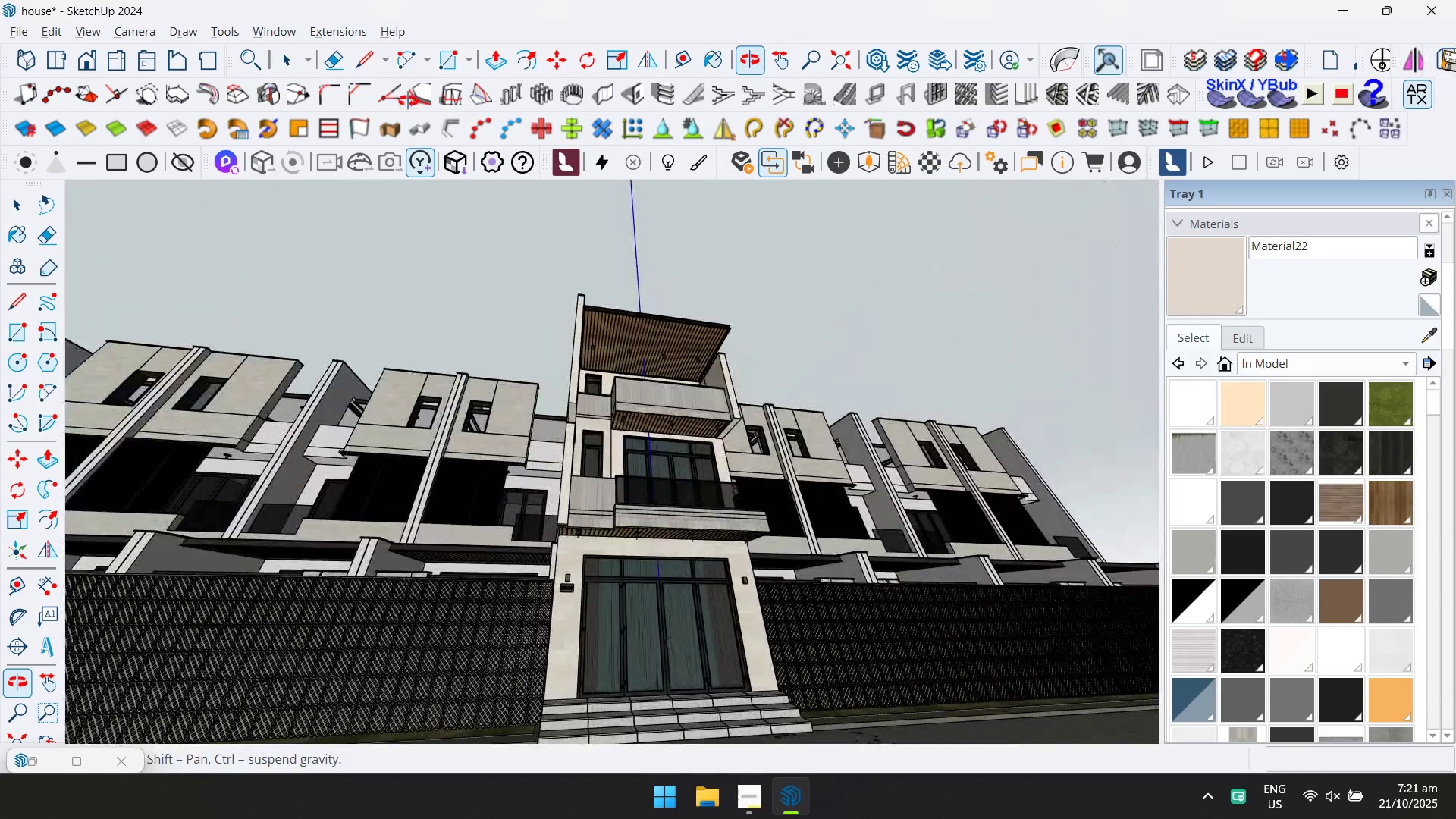 
hold_key(key=ShiftLeft, duration=0.41)
 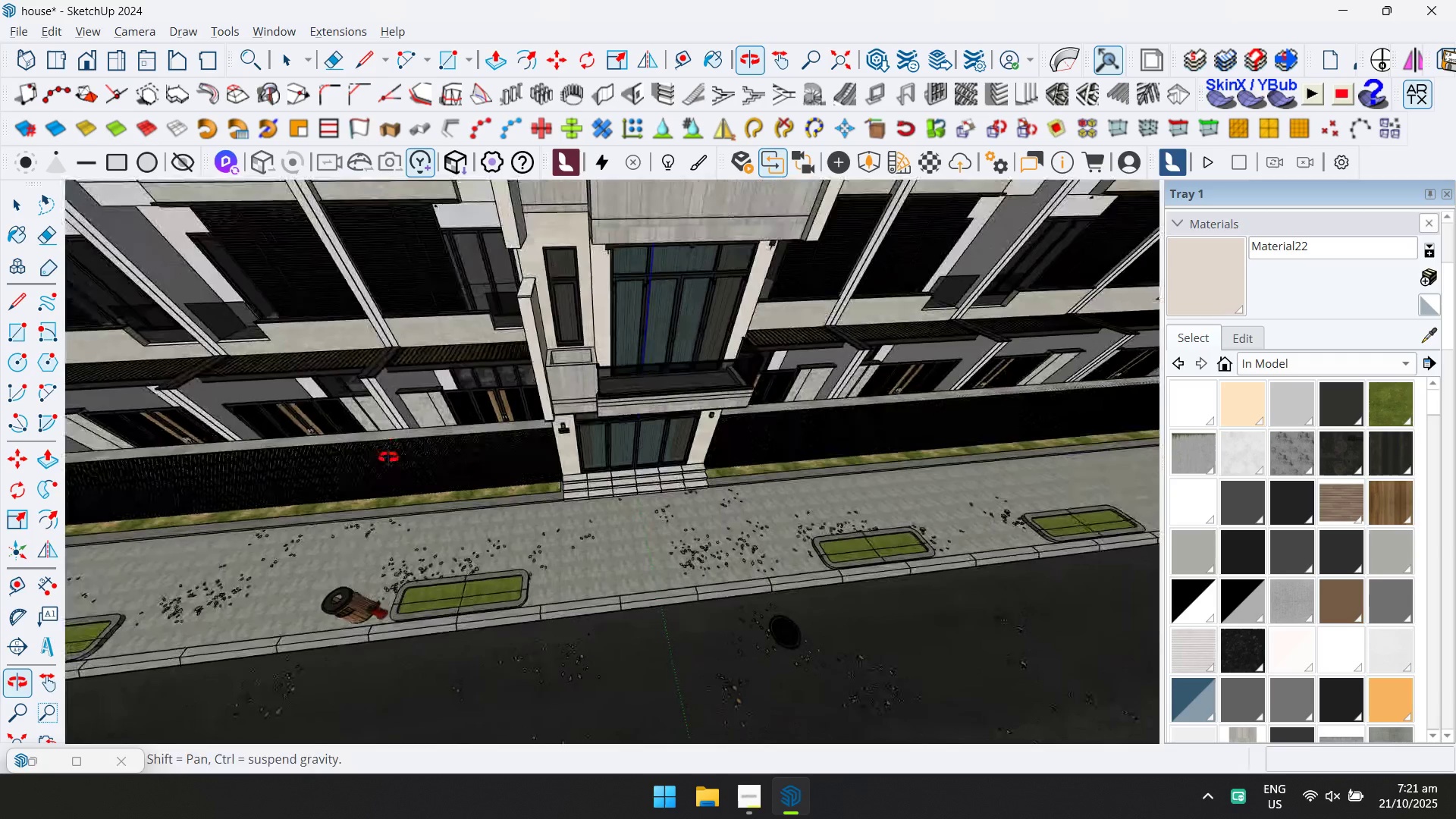 
scroll: coordinate [554, 400], scroll_direction: down, amount: 8.0
 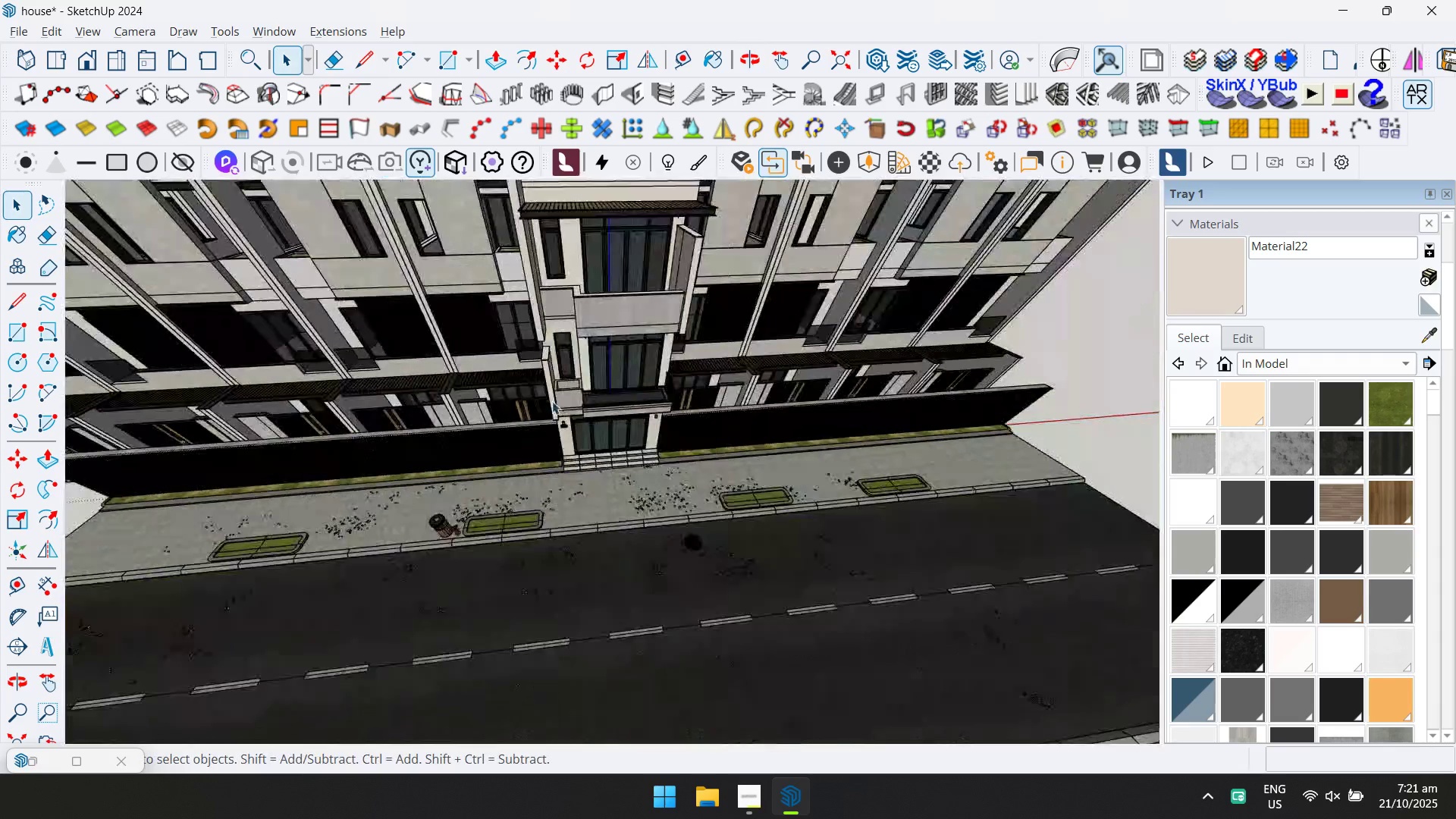 
hold_key(key=ShiftLeft, duration=0.33)
 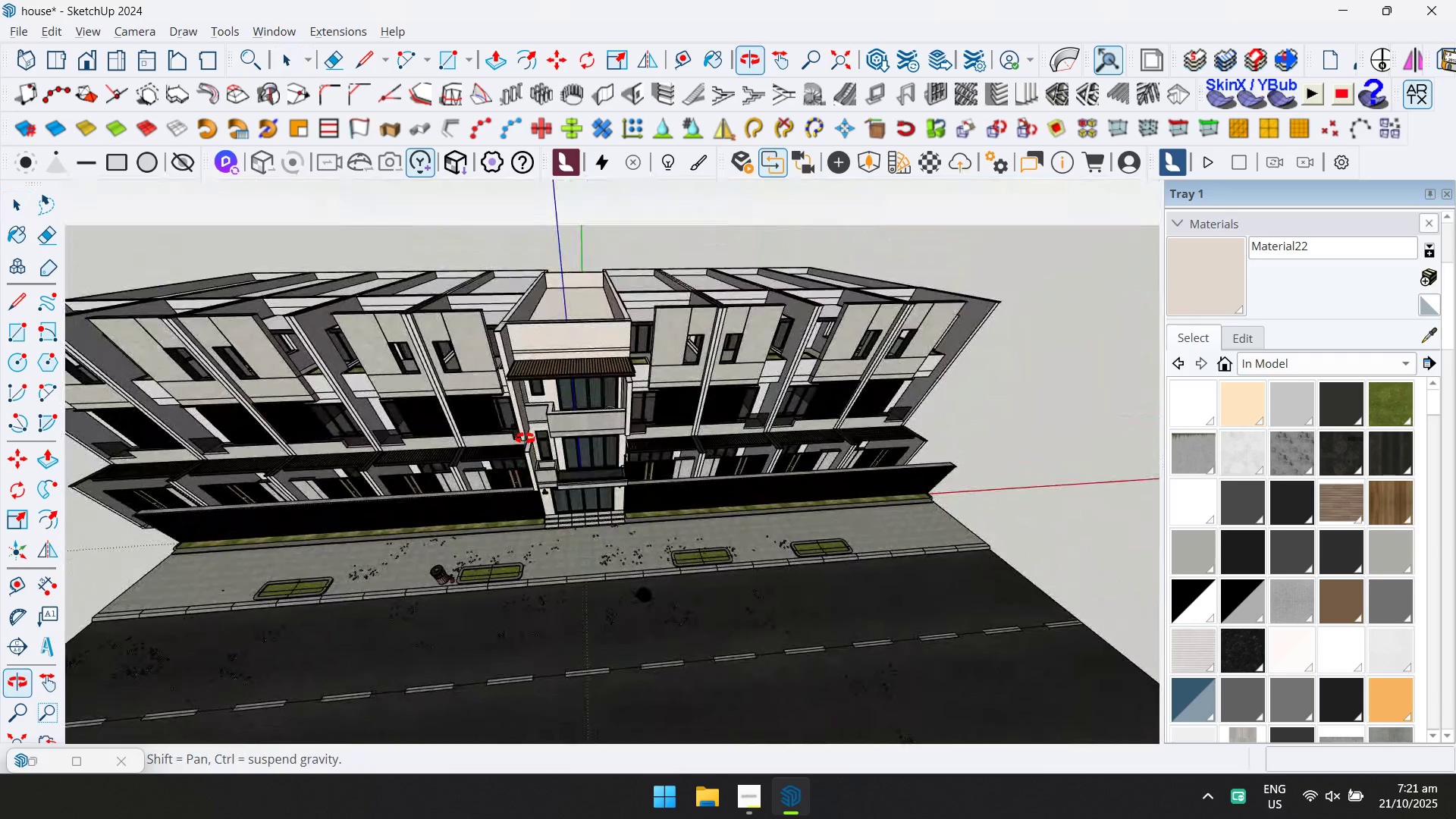 
scroll: coordinate [600, 475], scroll_direction: up, amount: 20.0
 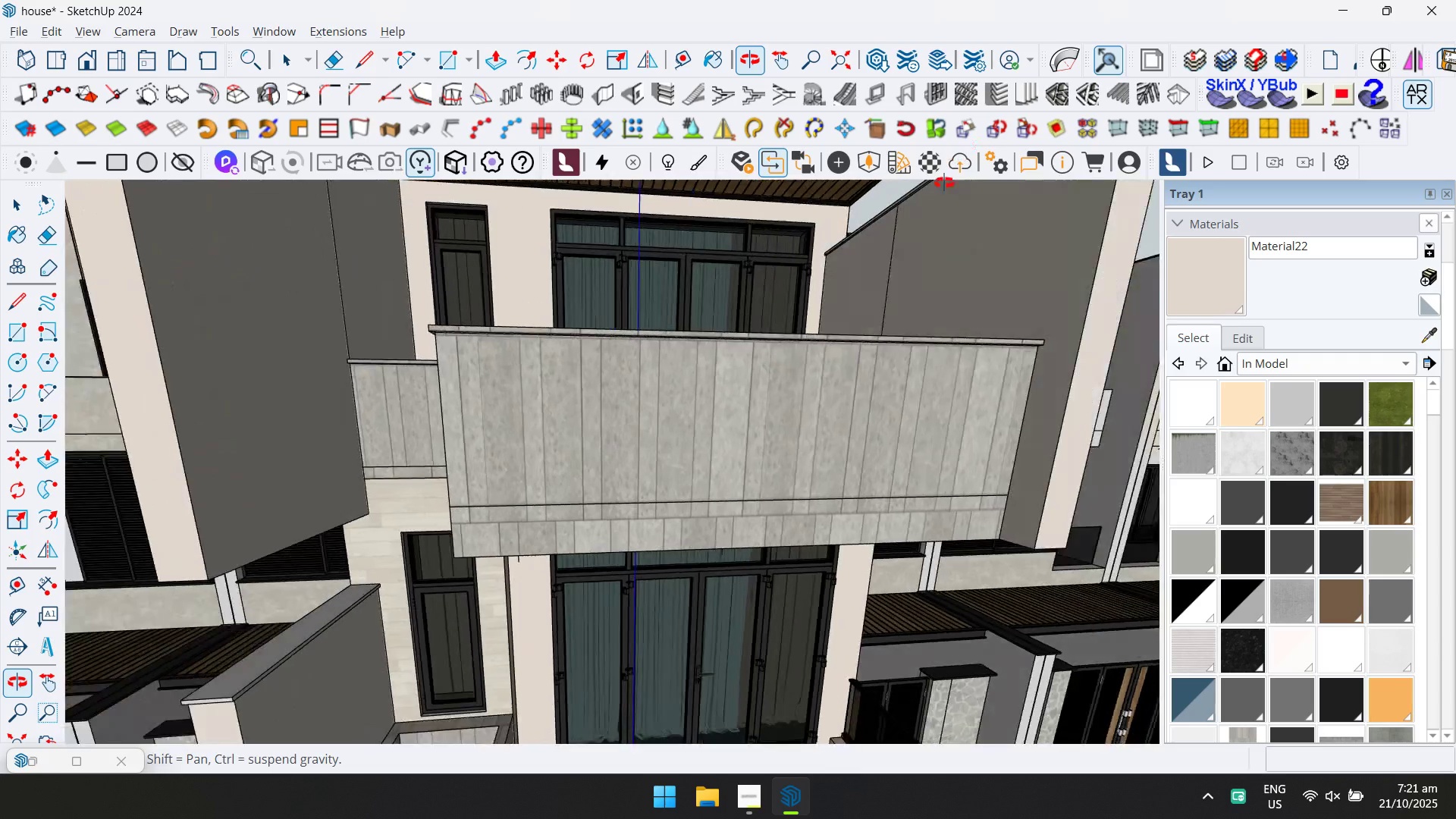 
scroll: coordinate [640, 386], scroll_direction: down, amount: 2.0
 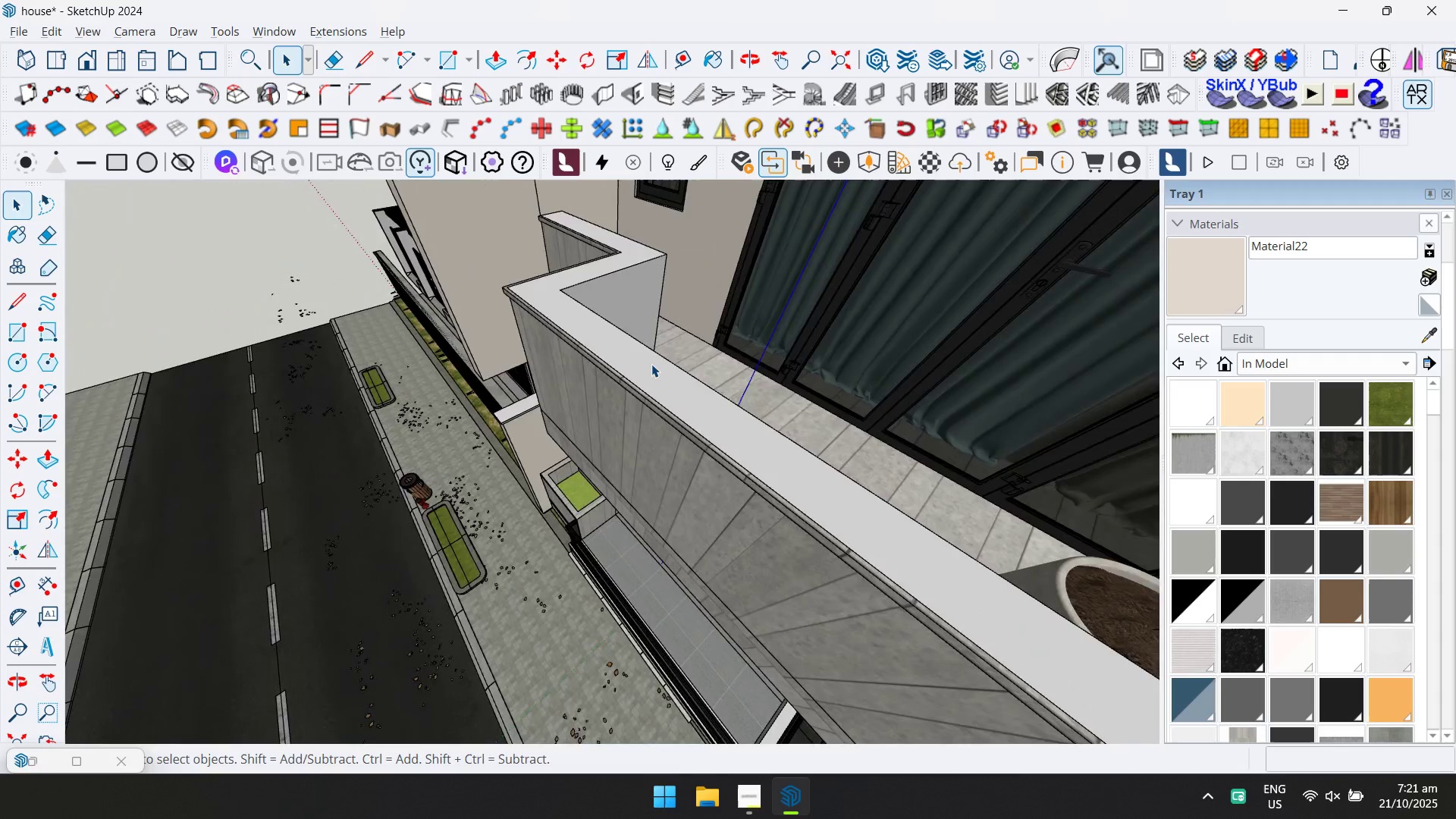 
double_click([651, 364])
 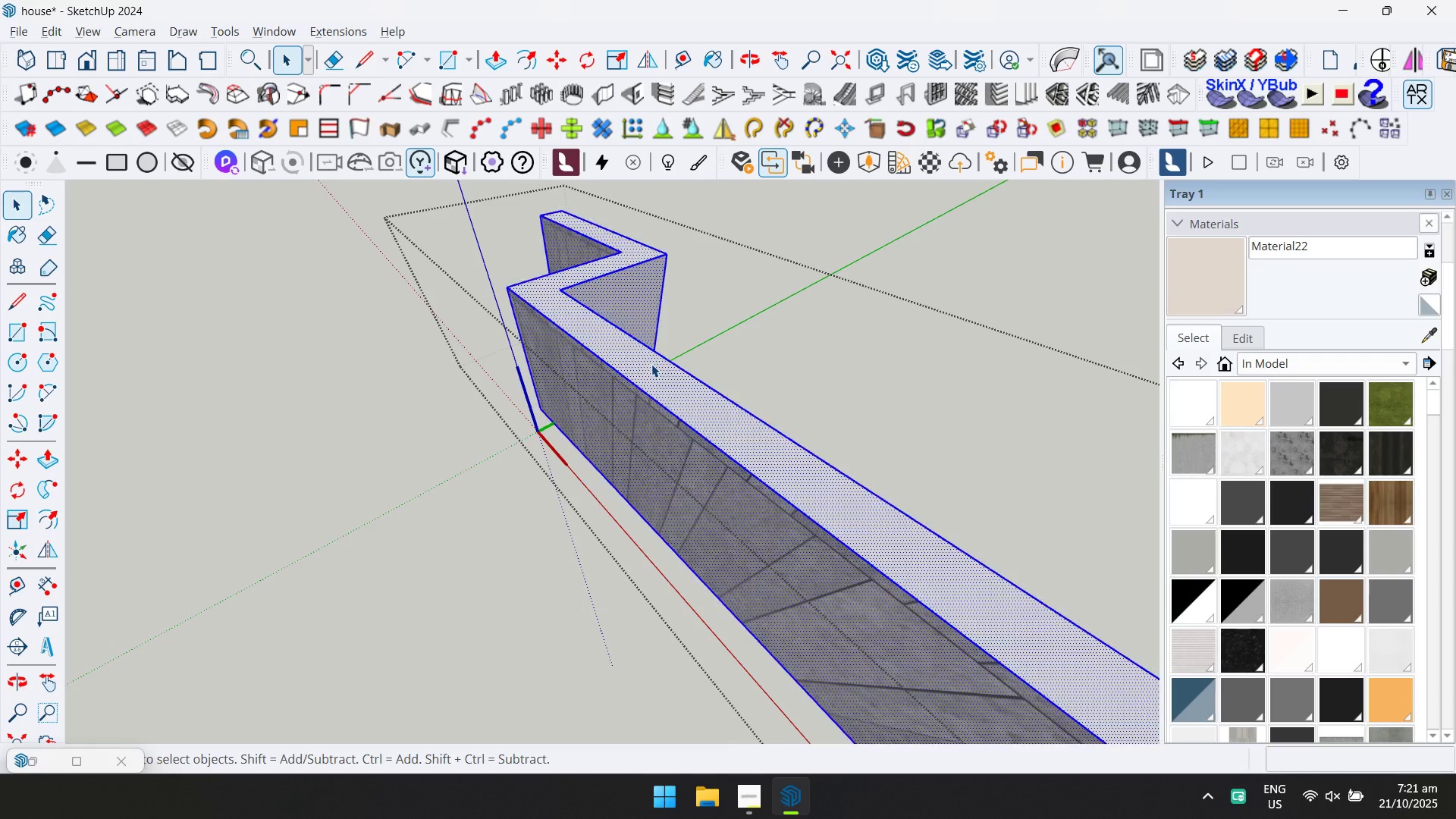 
triple_click([651, 364])
 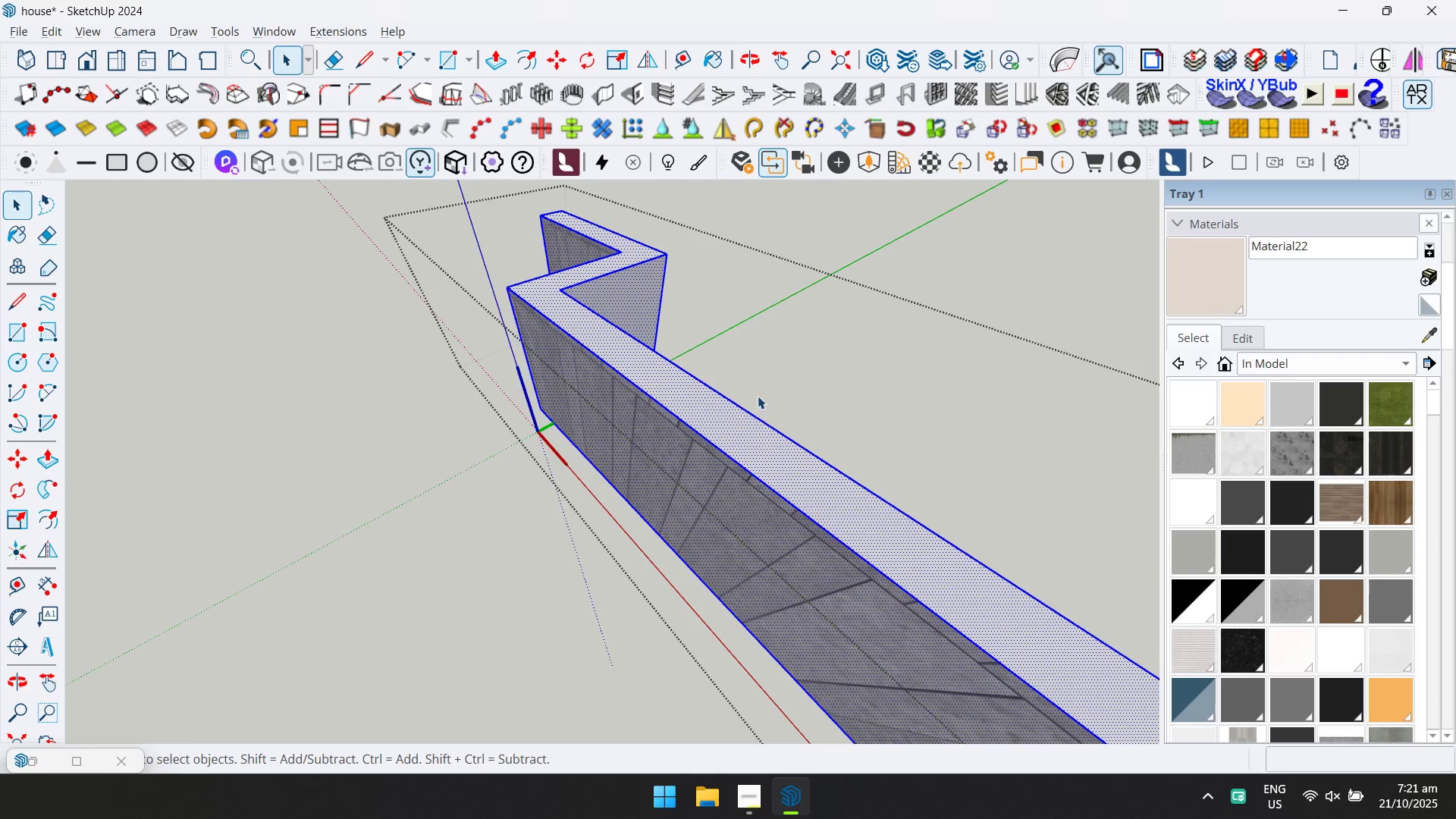 
left_click_drag(start_coordinate=[738, 428], to_coordinate=[745, 428])
 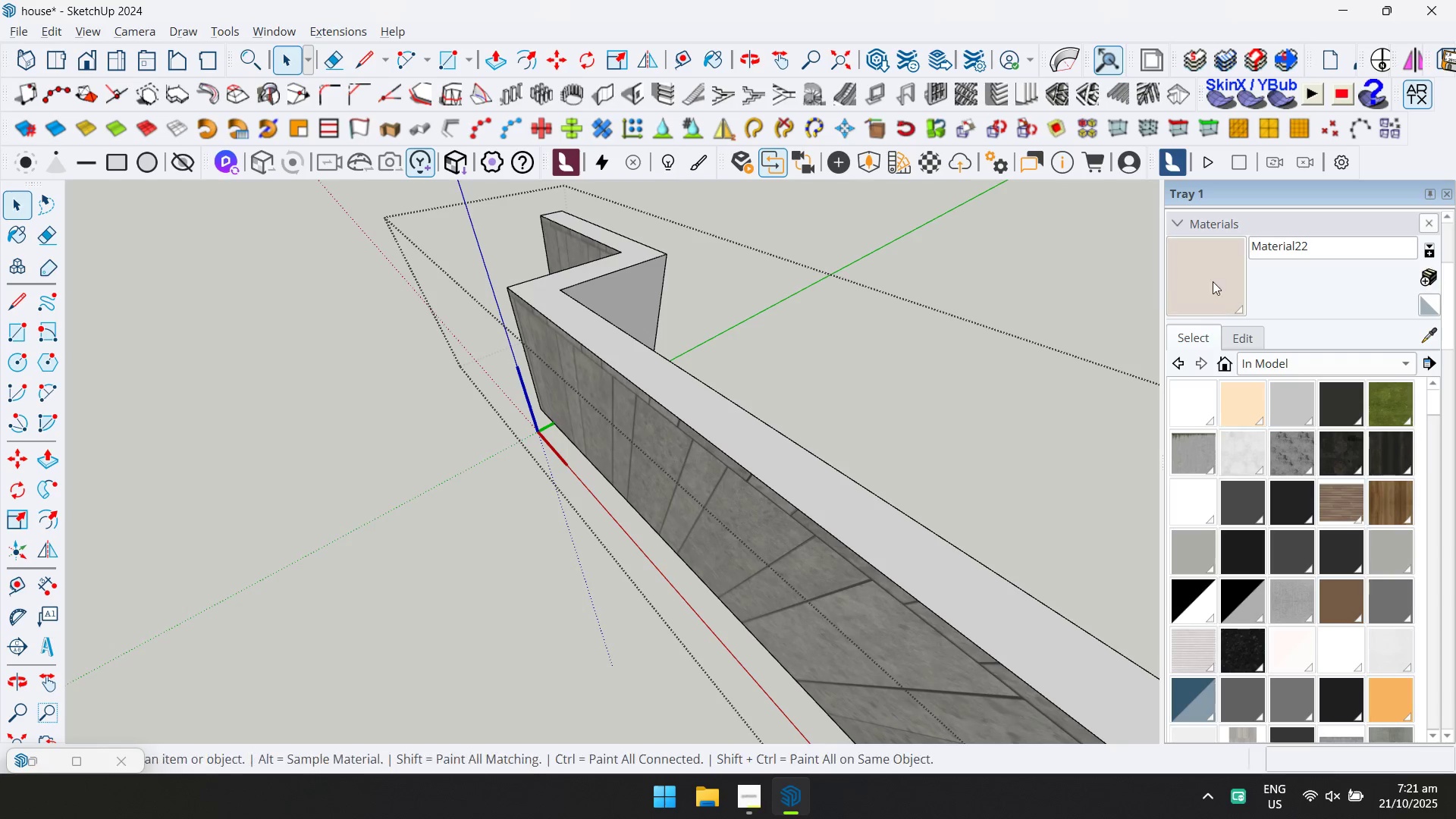 
hold_key(key=ControlLeft, duration=0.74)
left_click([646, 282])
 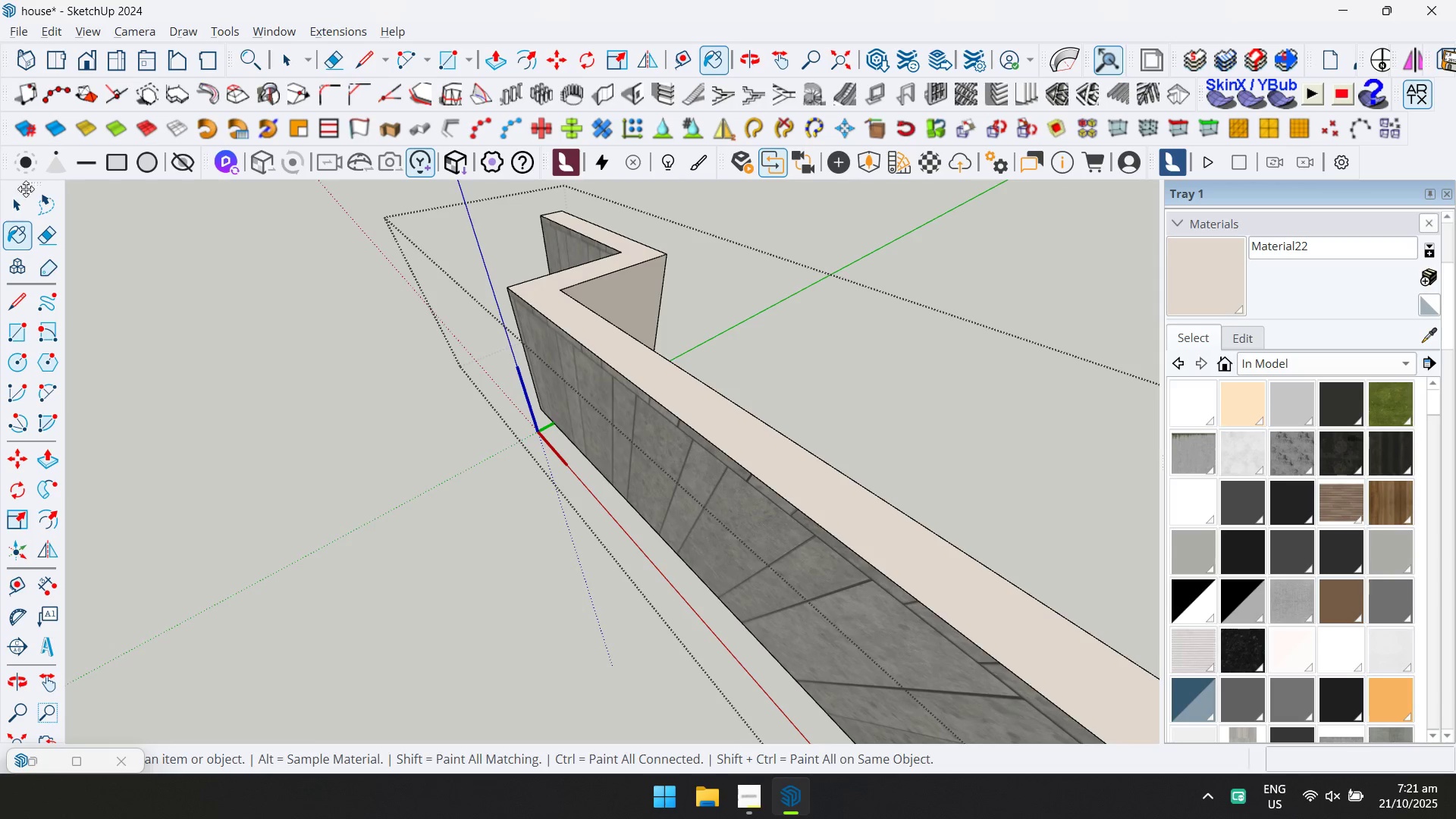 
left_click([27, 201])
 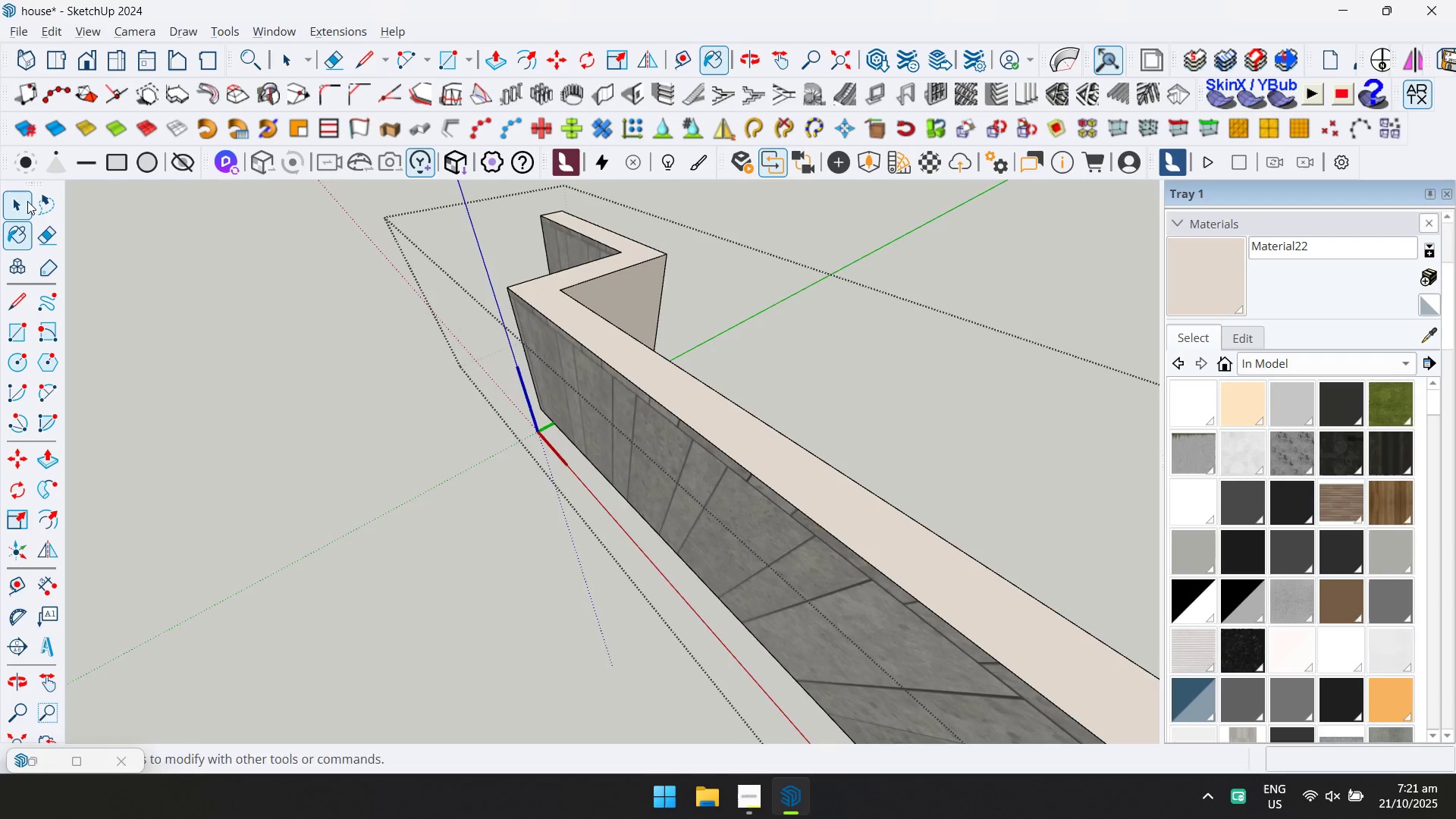 
key(Escape)
 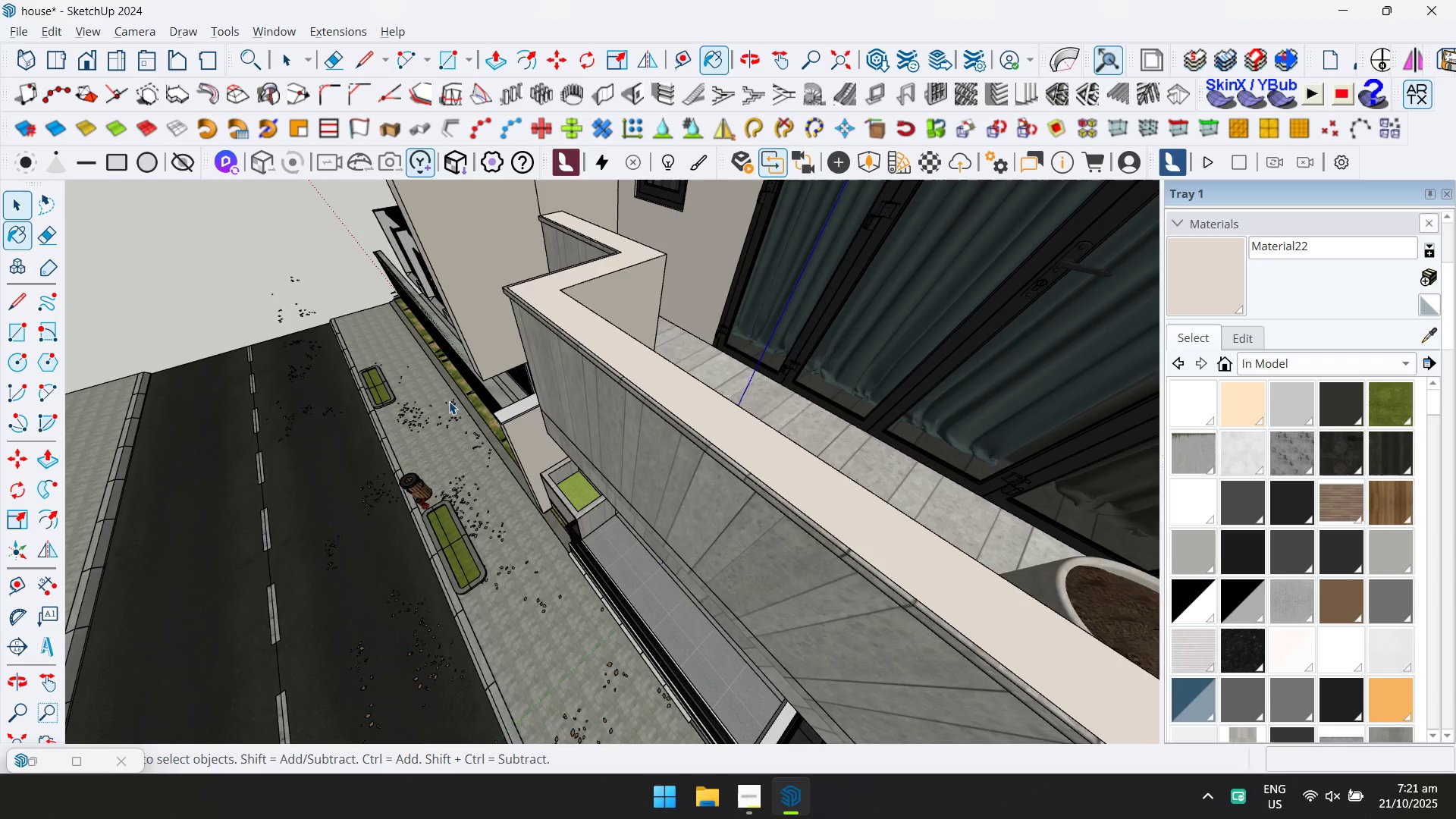 
key(Escape)
 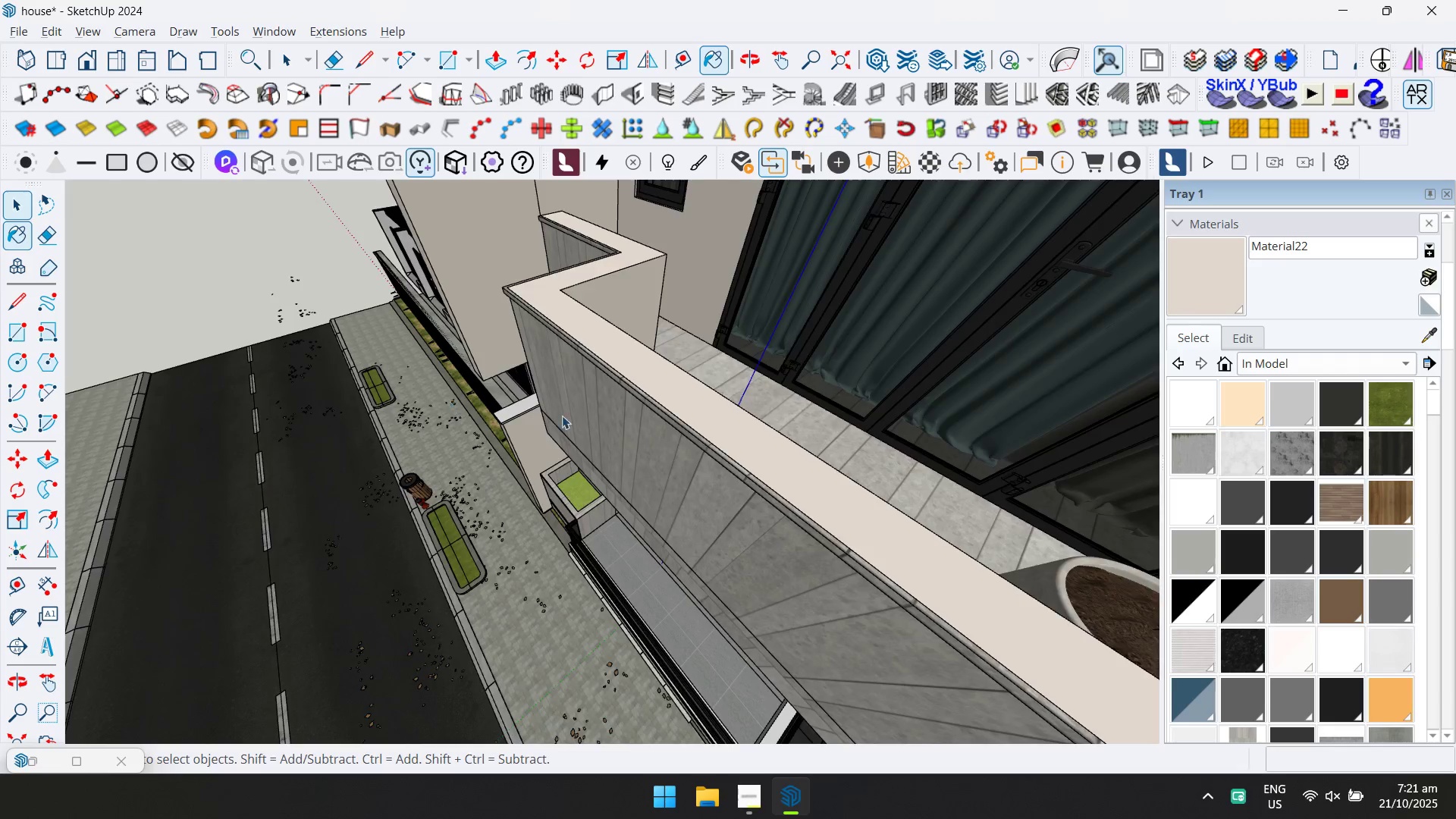 
scroll: coordinate [563, 416], scroll_direction: down, amount: 7.0
 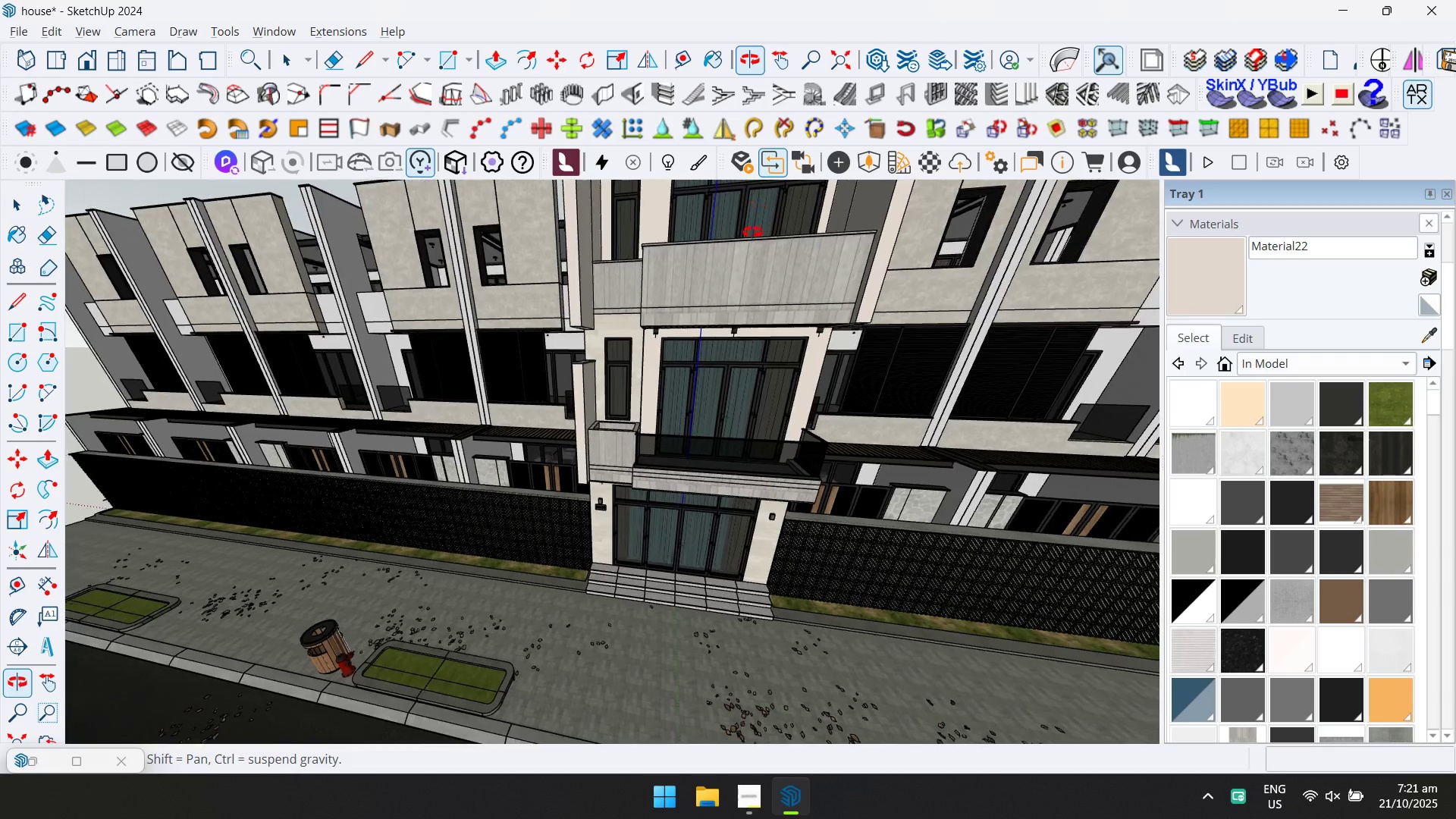 
scroll: coordinate [651, 570], scroll_direction: up, amount: 11.0
 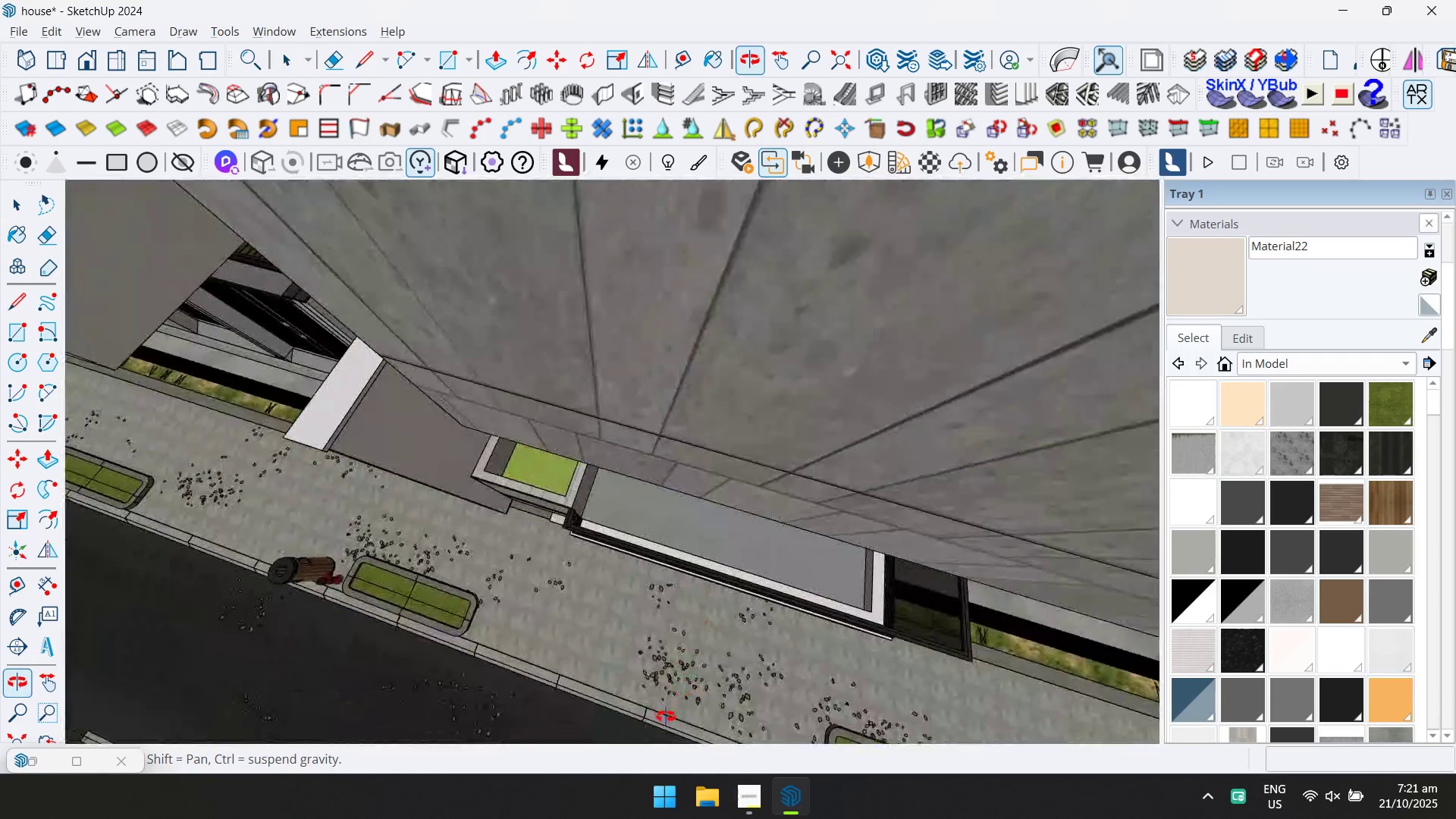 
scroll: coordinate [789, 439], scroll_direction: down, amount: 7.0
 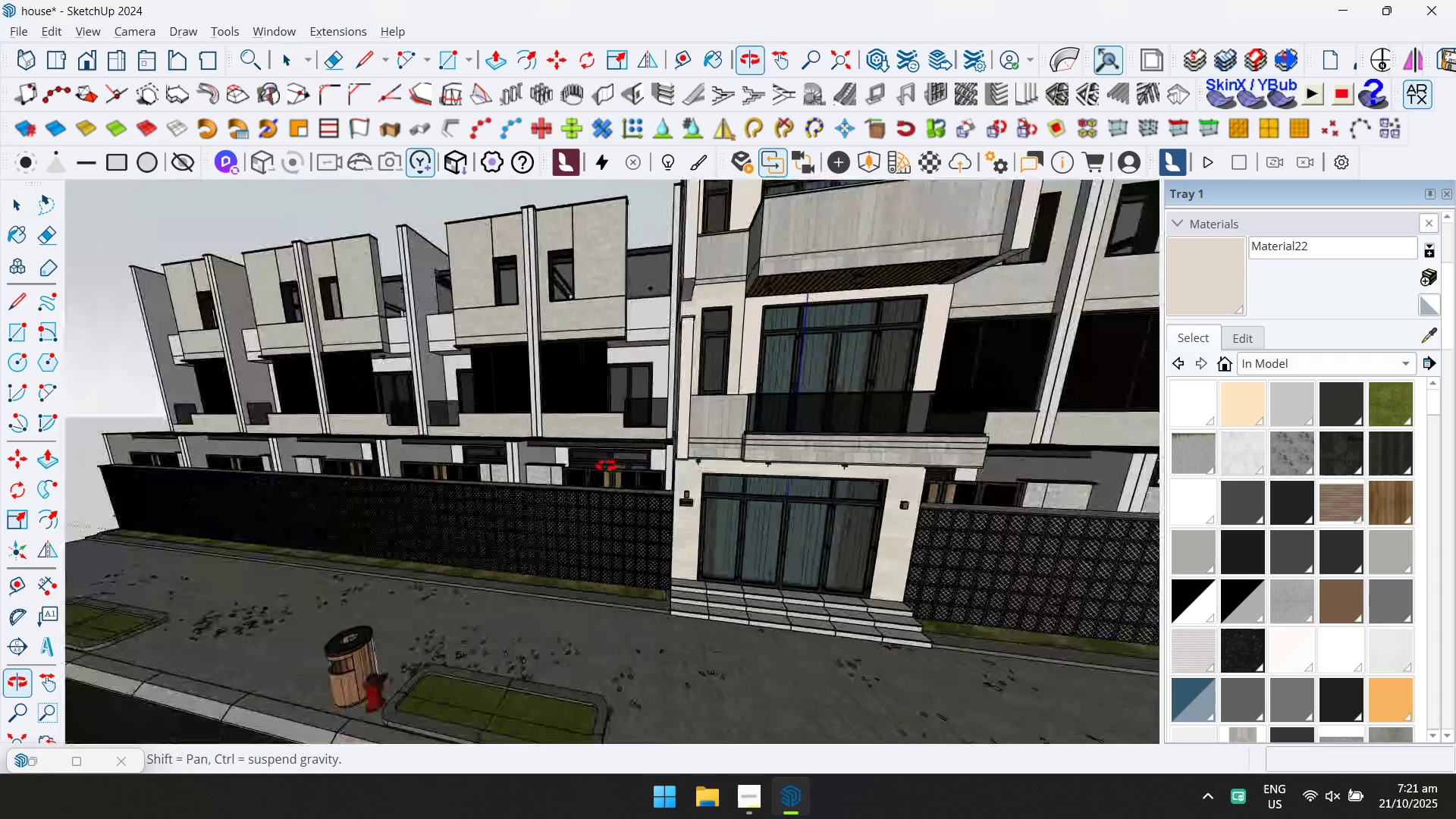 
hold_key(key=ShiftLeft, duration=0.9)
 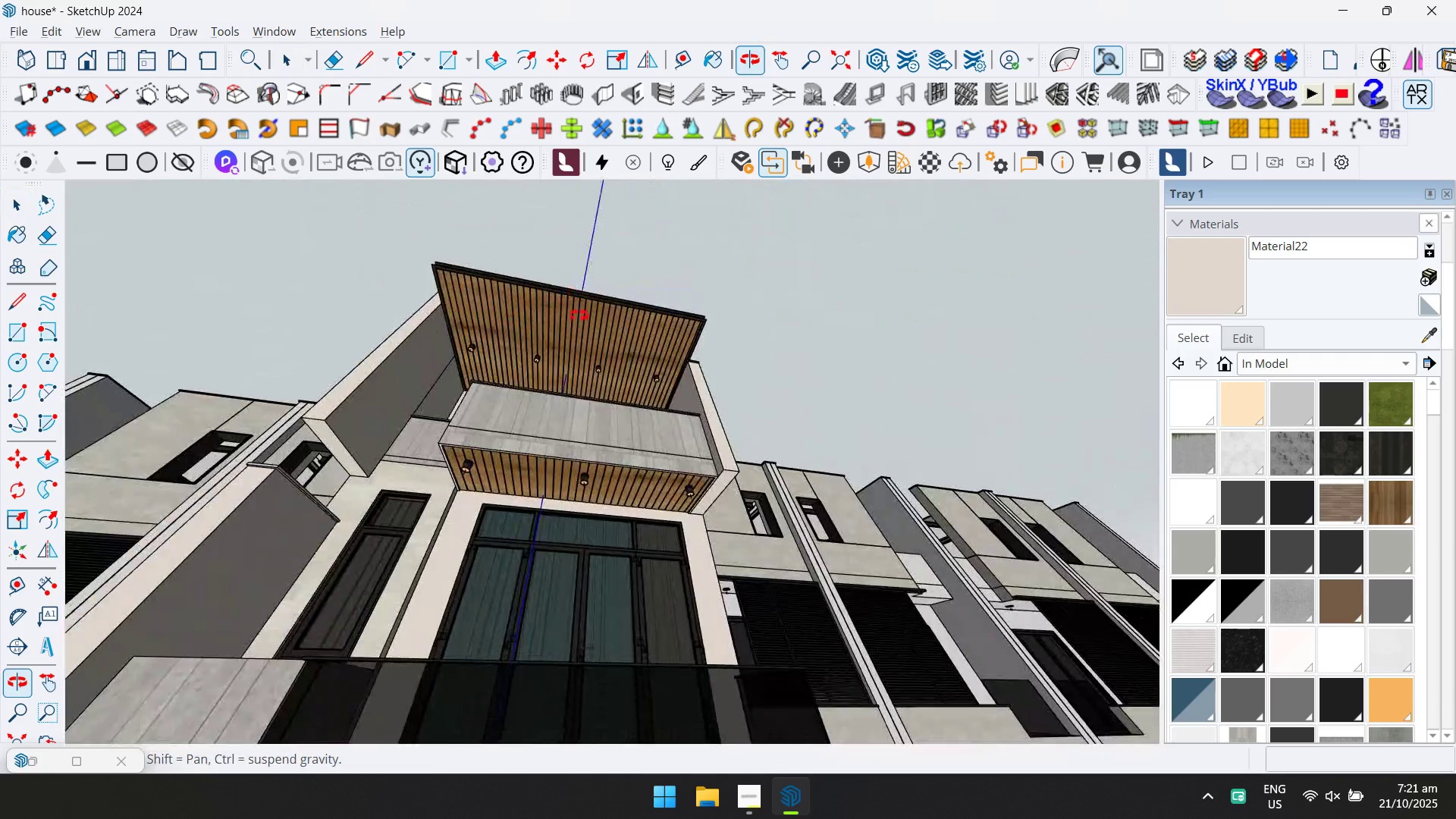 
scroll: coordinate [713, 332], scroll_direction: up, amount: 15.0
 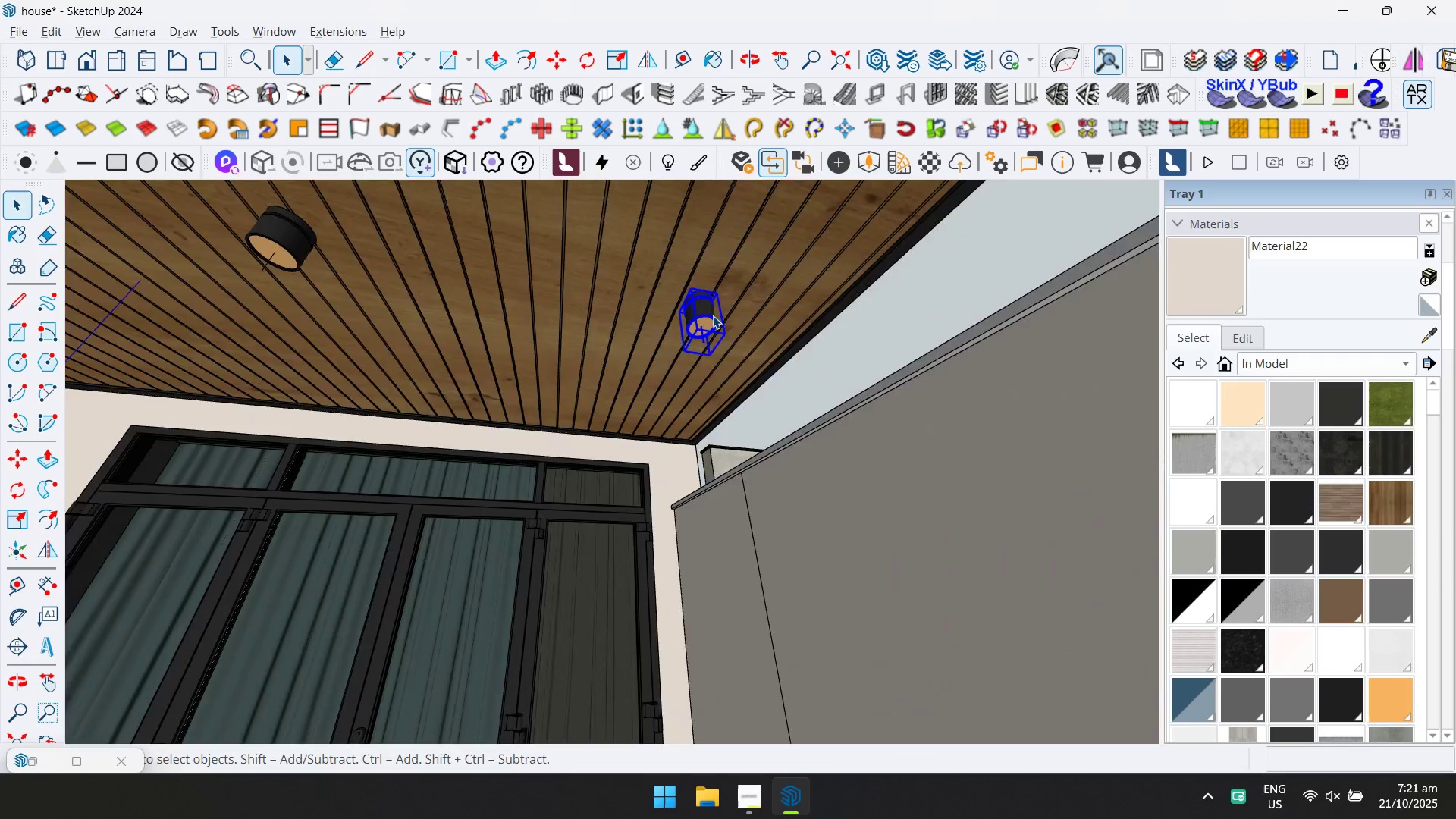 
double_click([713, 315])
 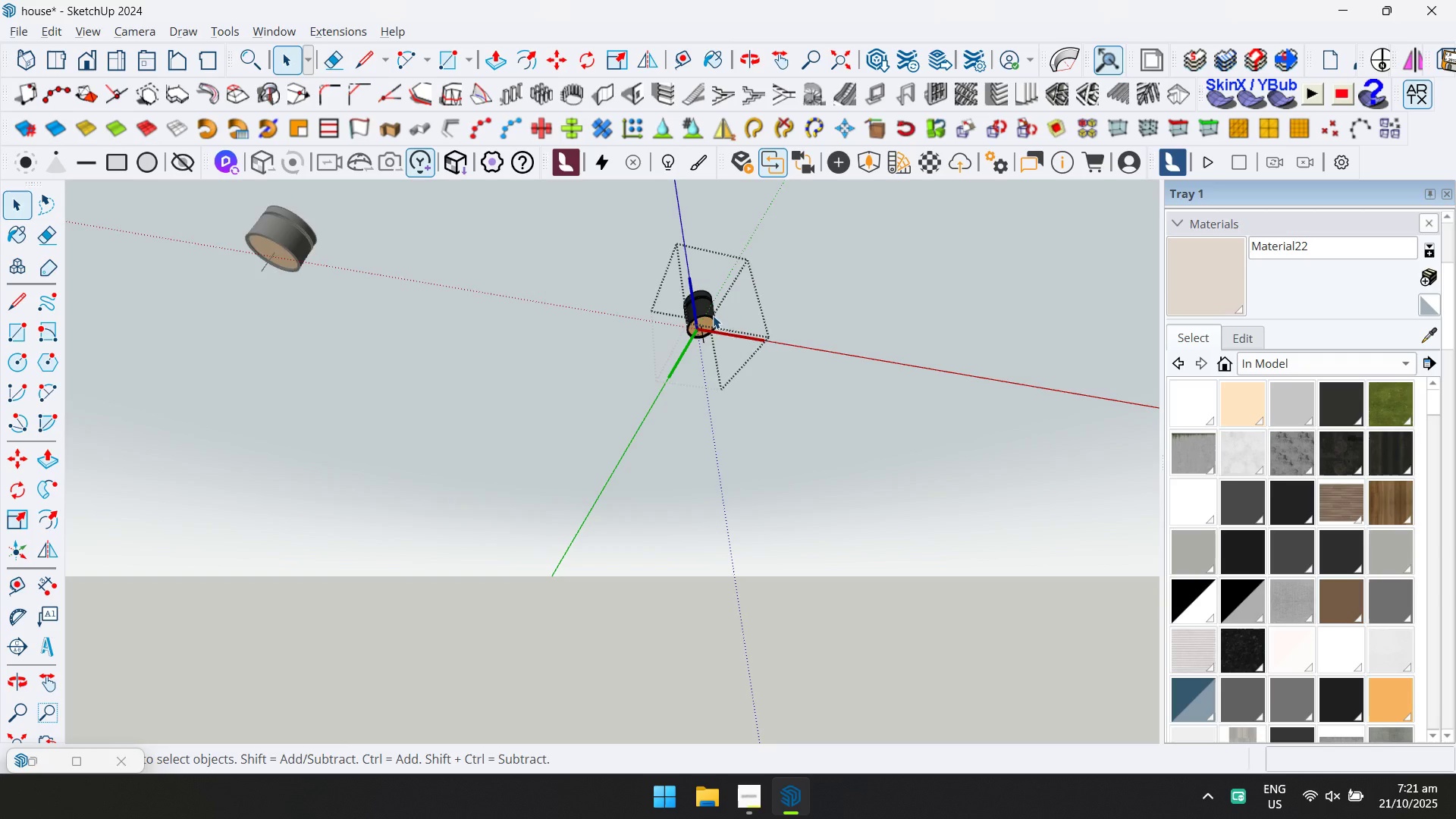 
scroll: coordinate [702, 322], scroll_direction: up, amount: 8.0
 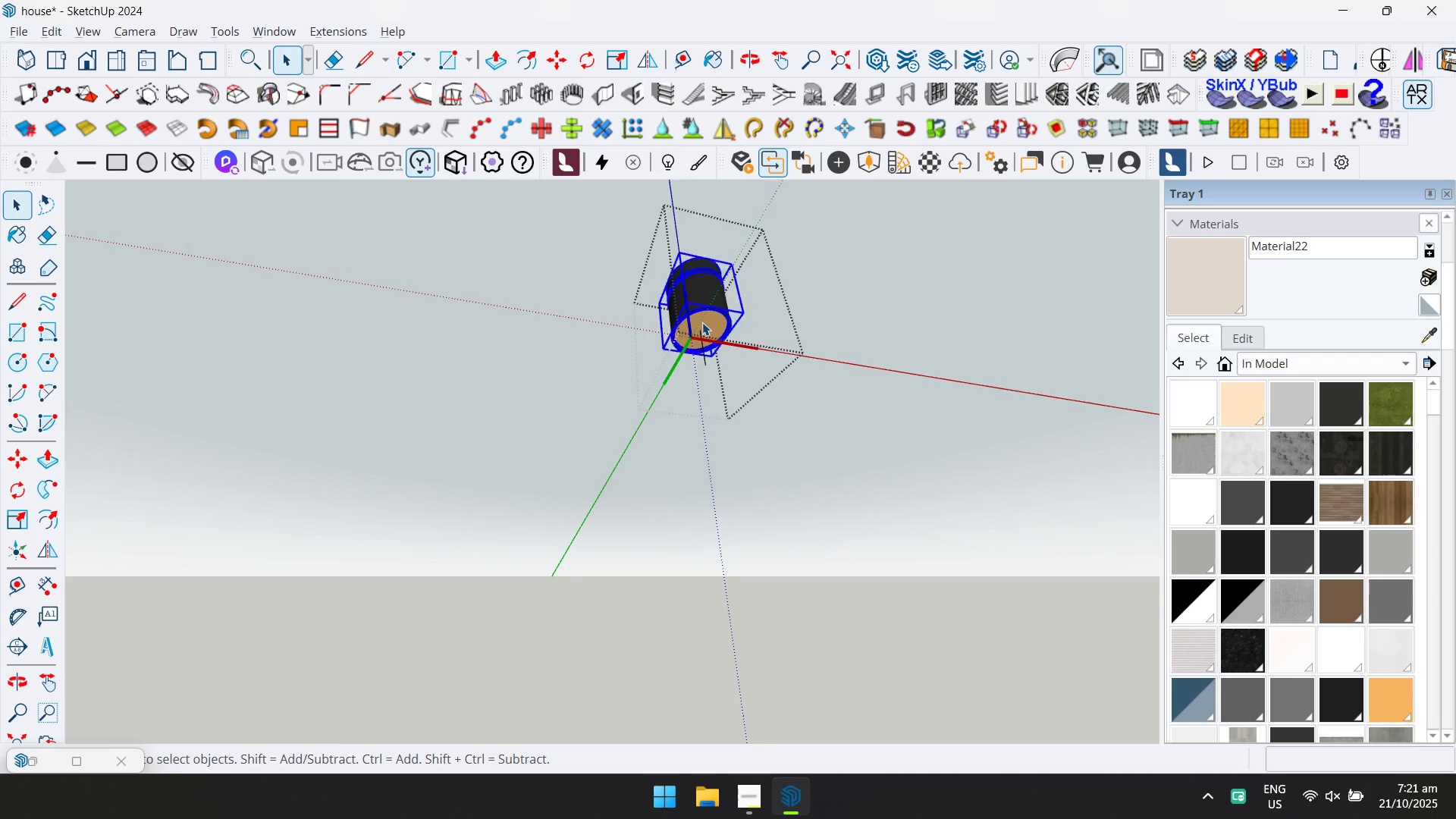 
double_click([702, 322])
 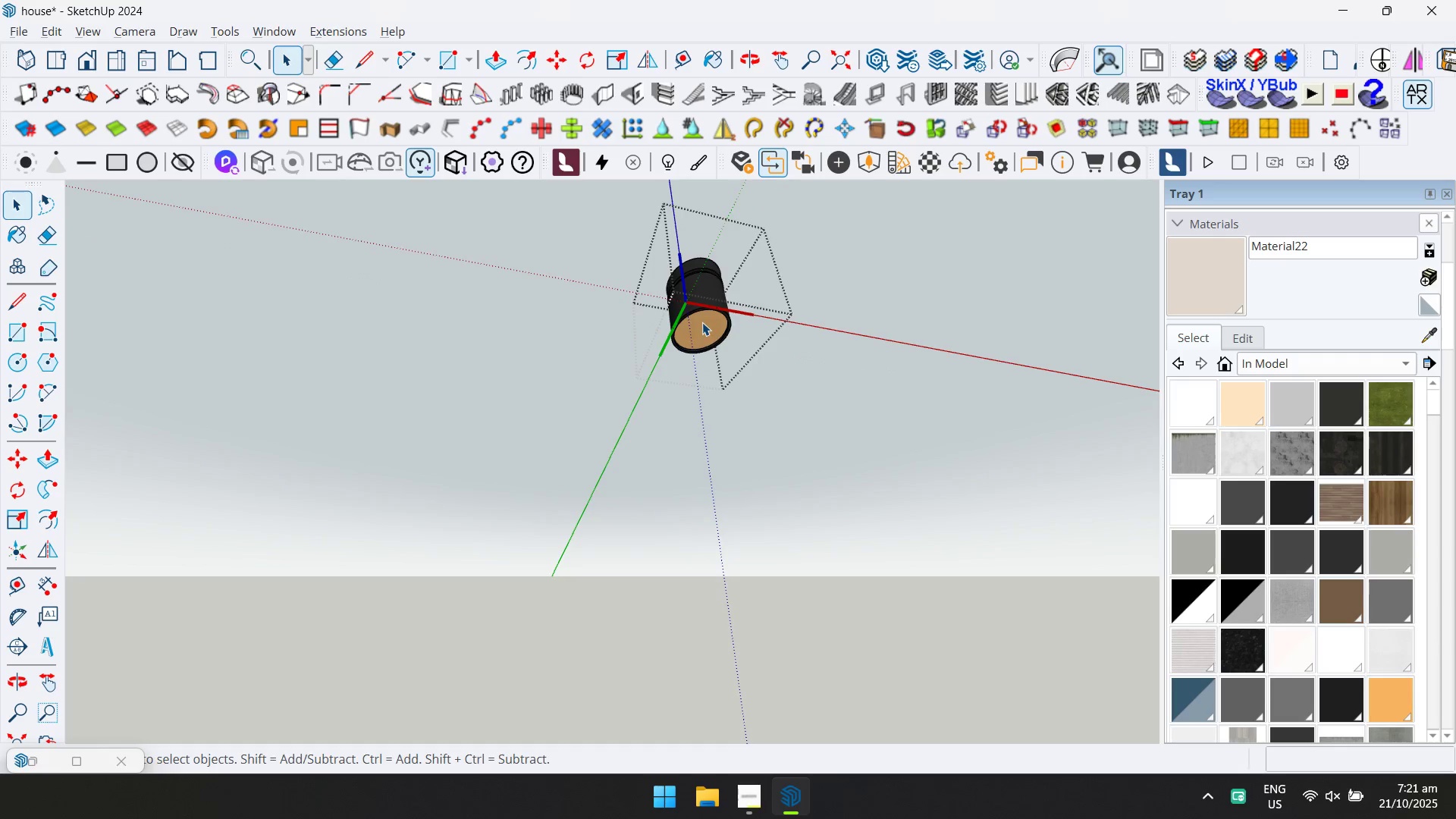 
scroll: coordinate [701, 328], scroll_direction: down, amount: 5.0
 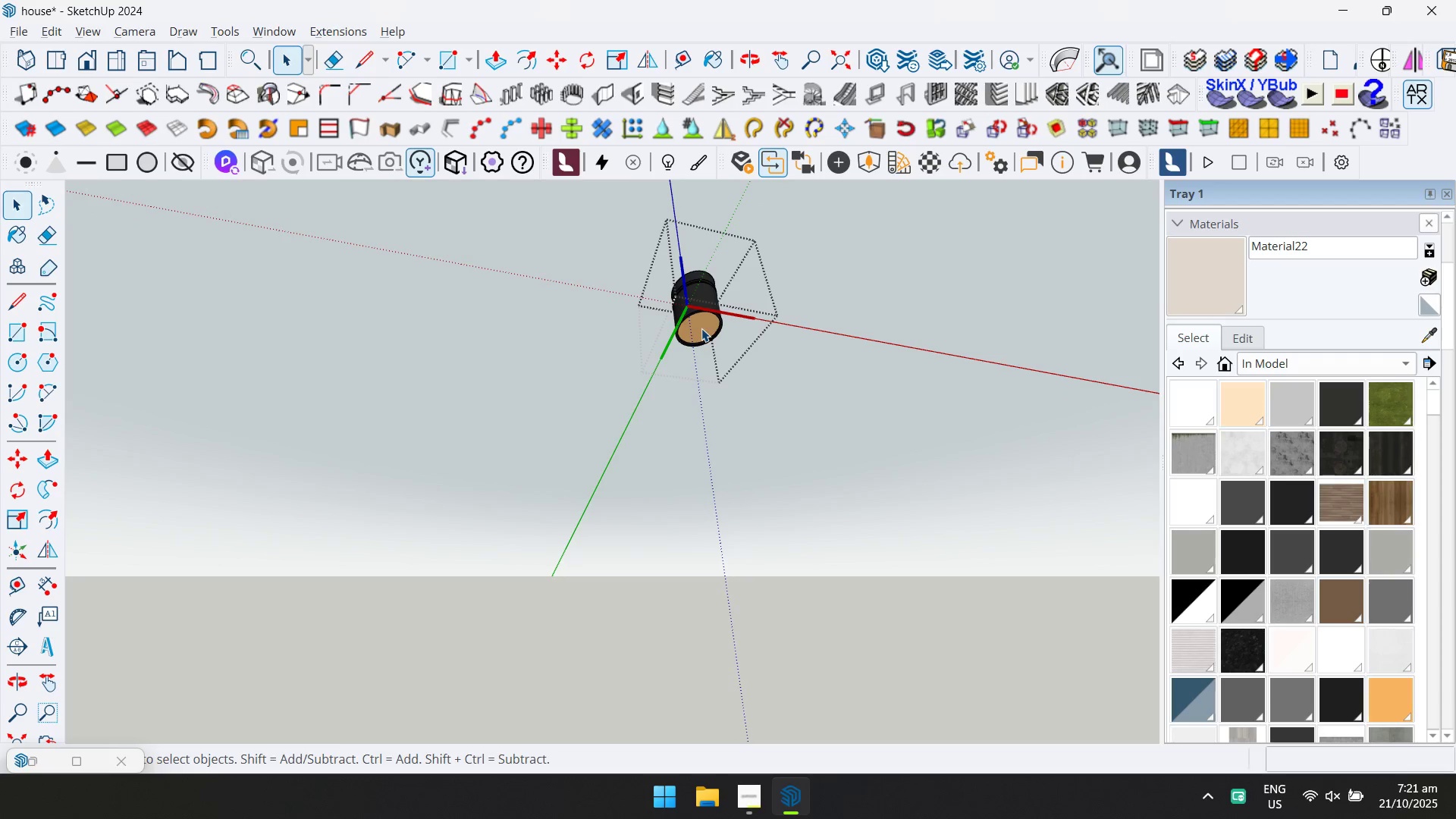 
key(Escape)
 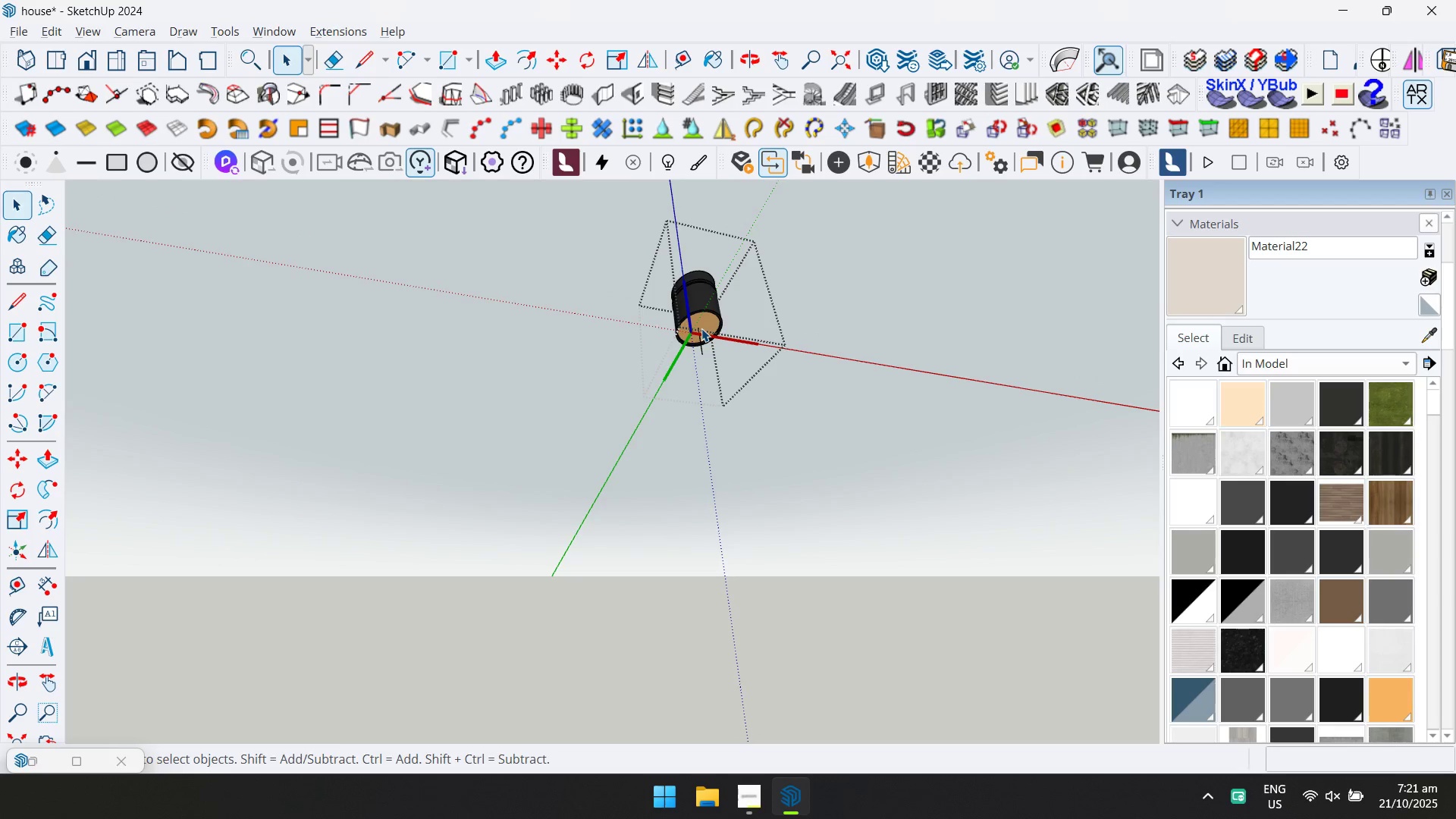 
scroll: coordinate [701, 329], scroll_direction: down, amount: 3.0
 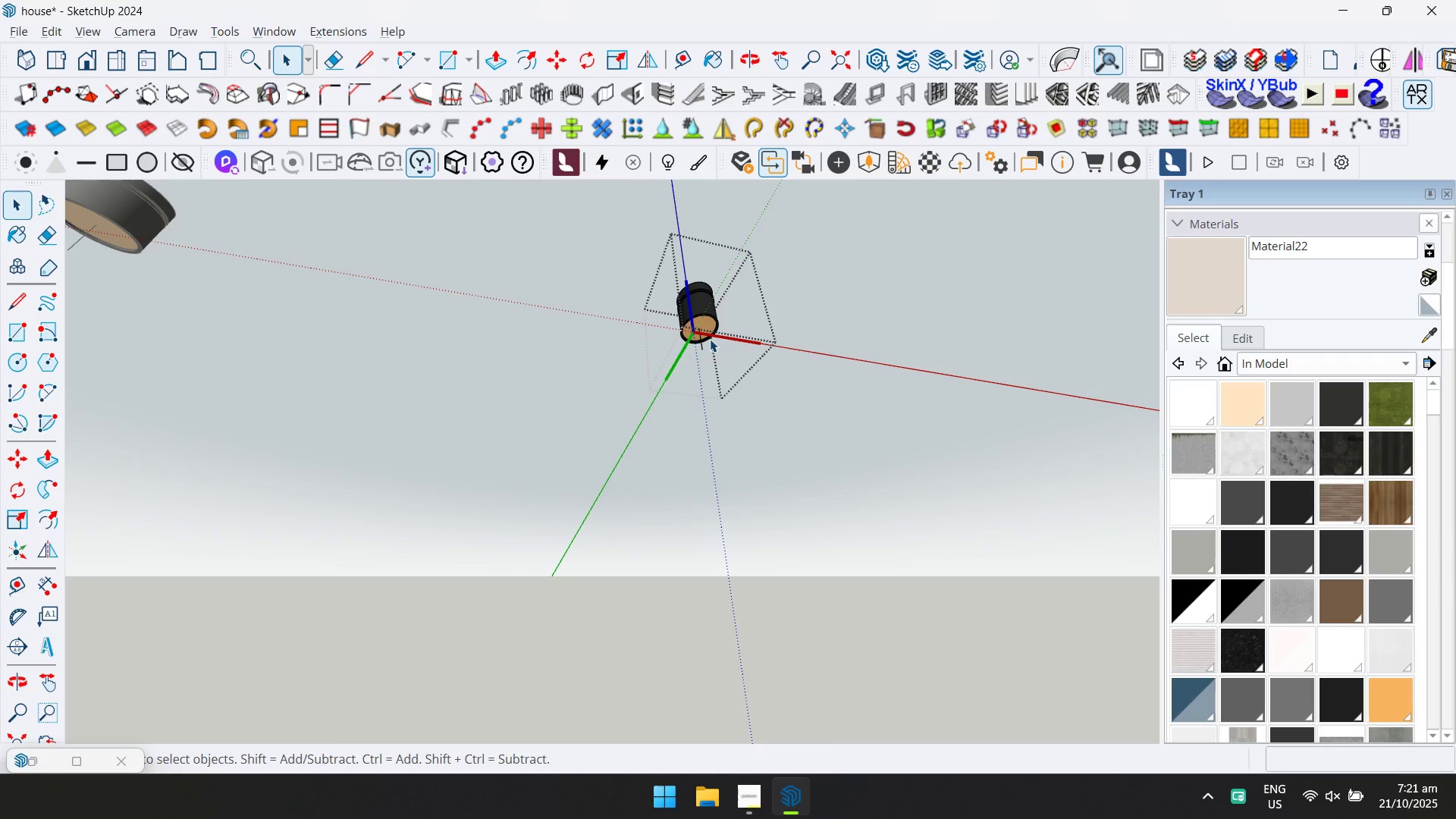 
key(Control+S)
 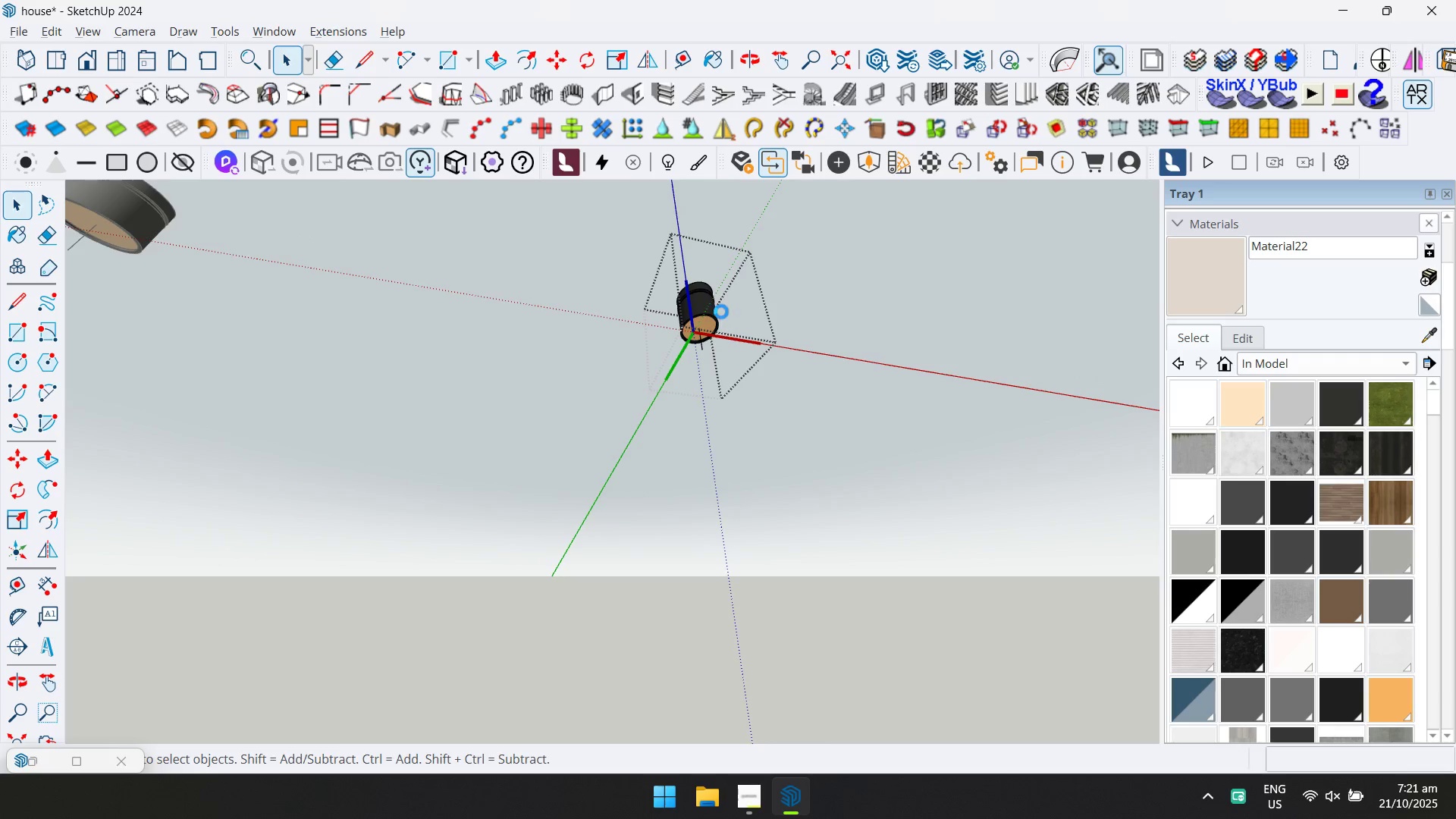 
key(Alt+Tab)